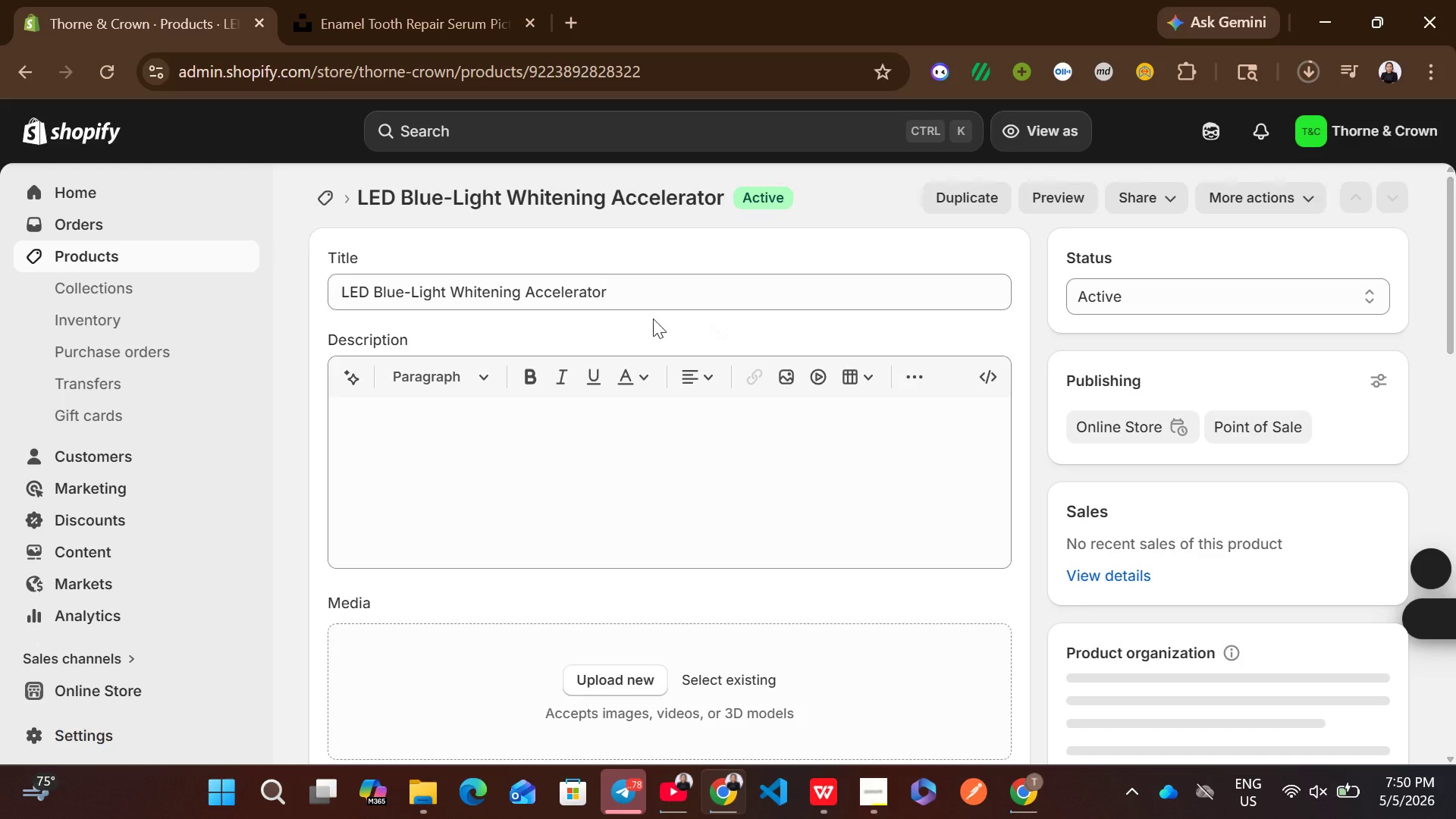 
left_click([622, 477])
 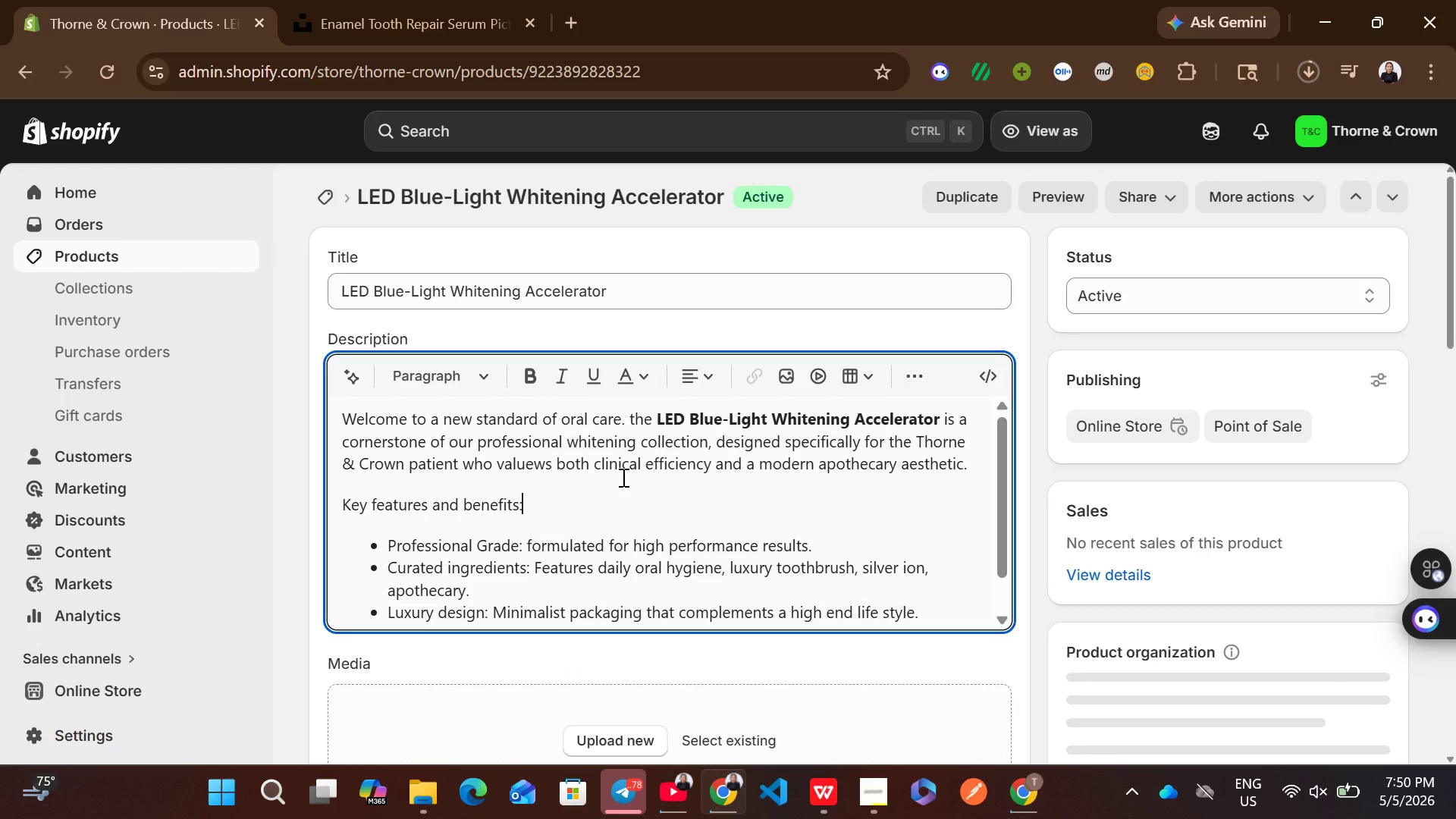 
key(Control+A)
 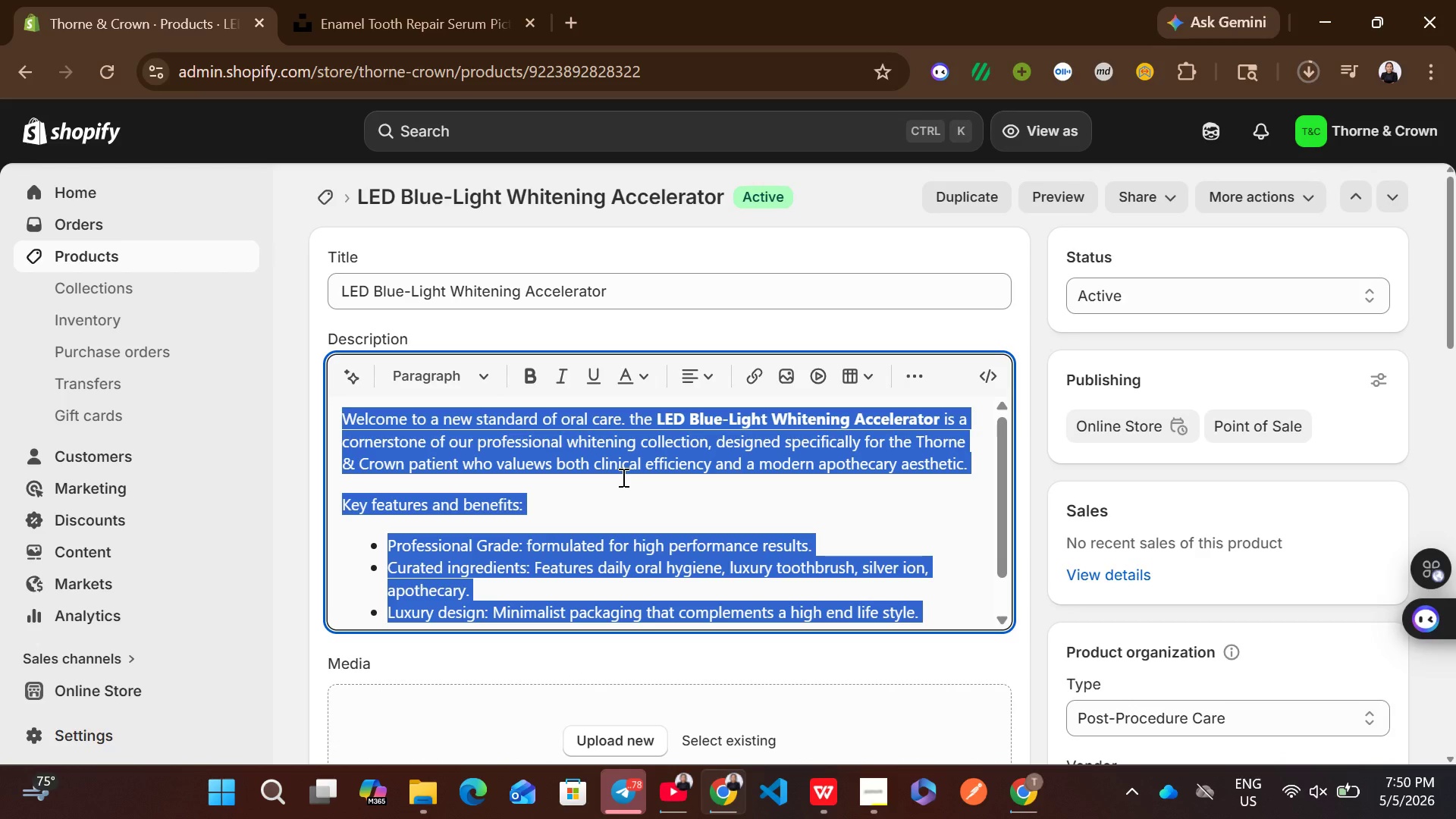 
key(Control+ControlLeft)
 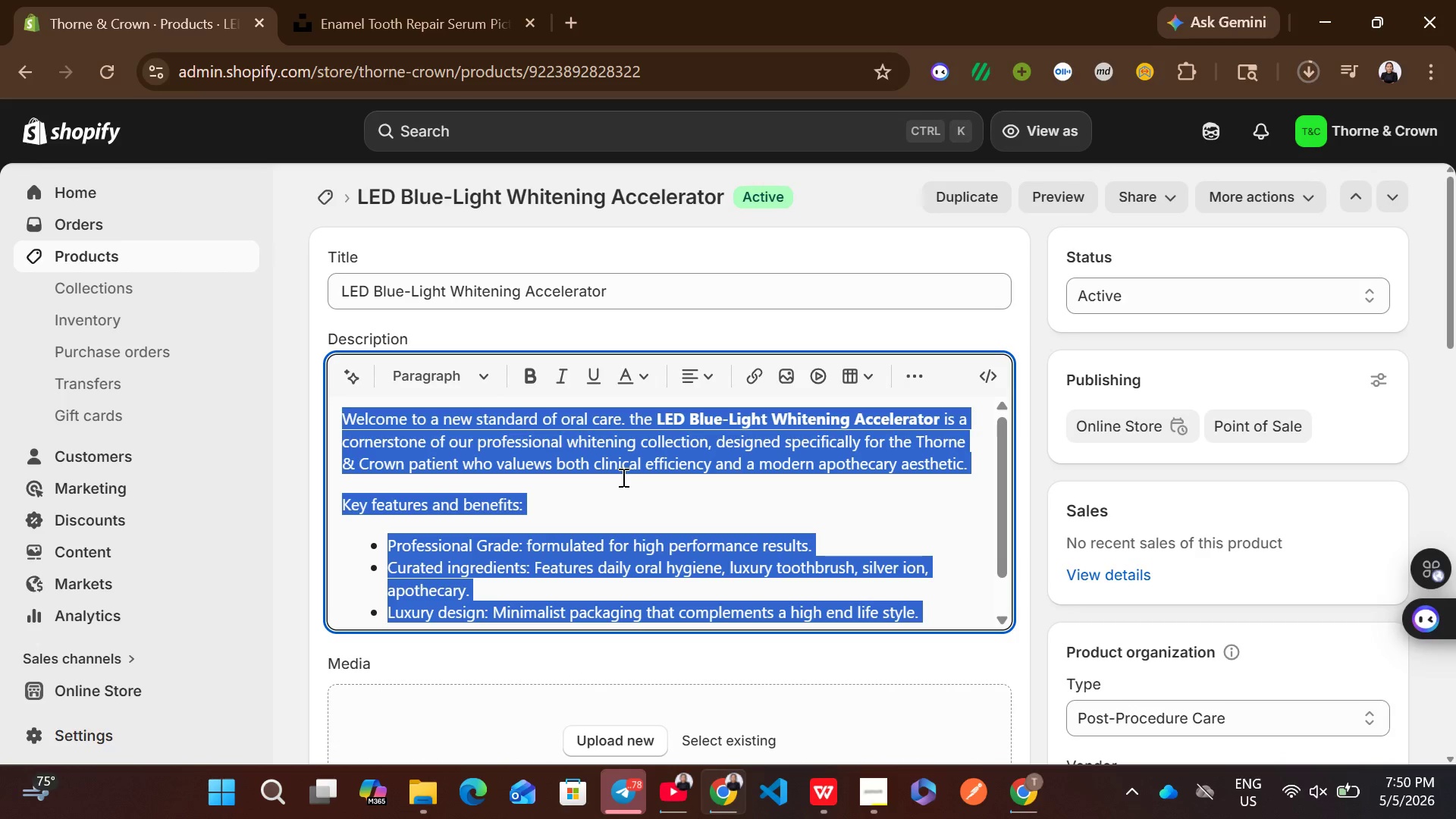 
key(Control+C)
 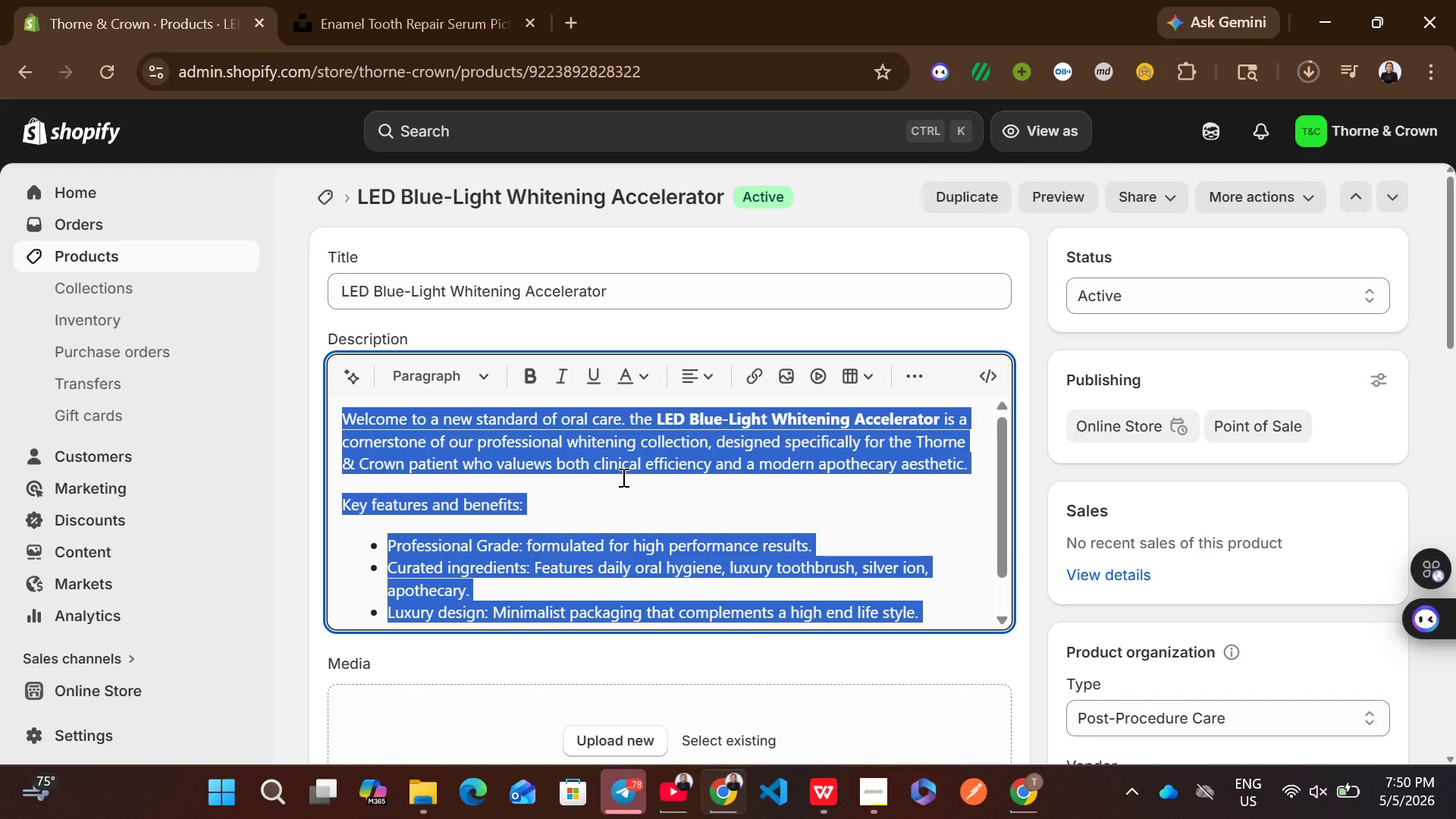 
left_click([622, 477])
 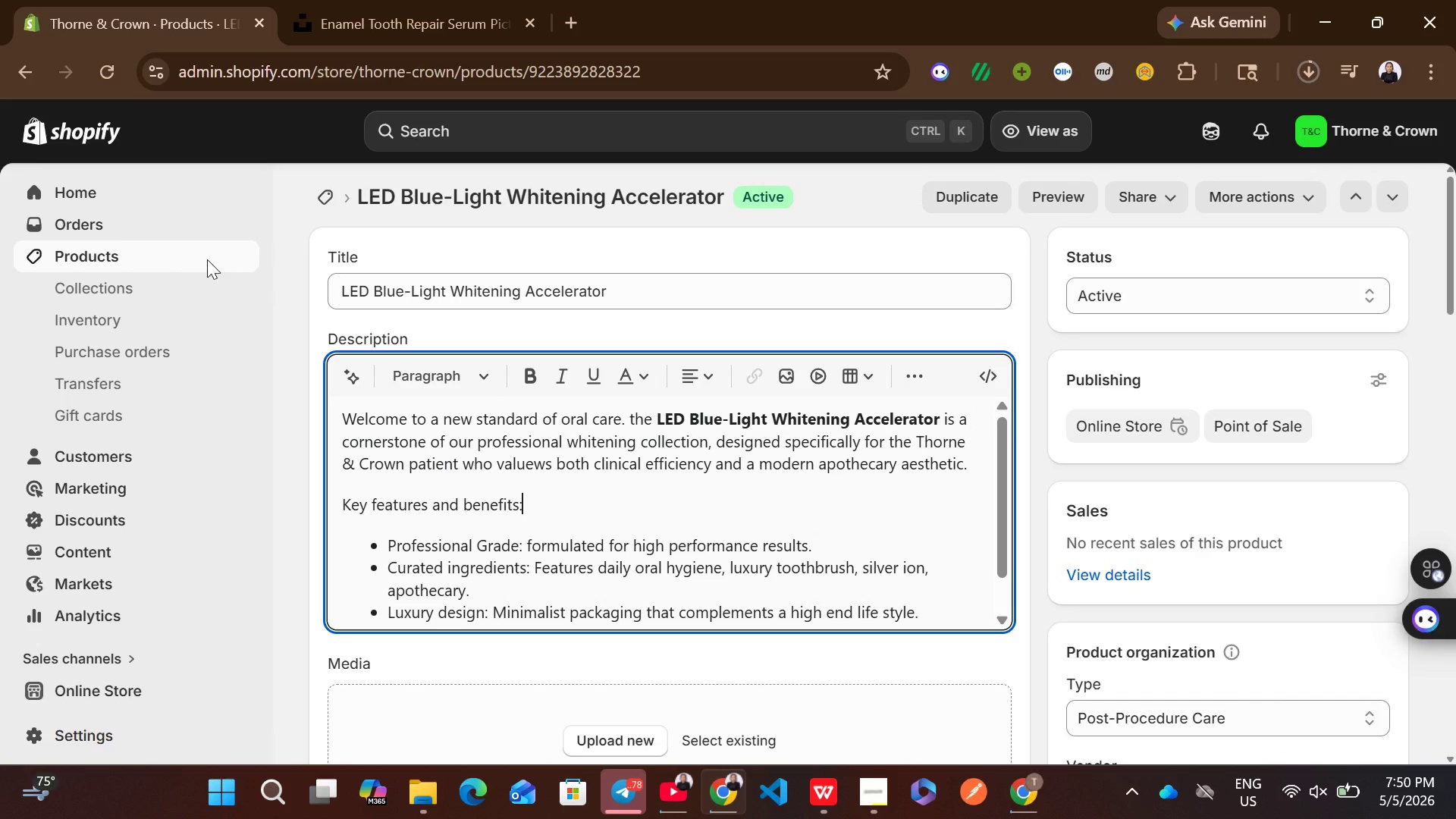 
left_click([204, 259])
 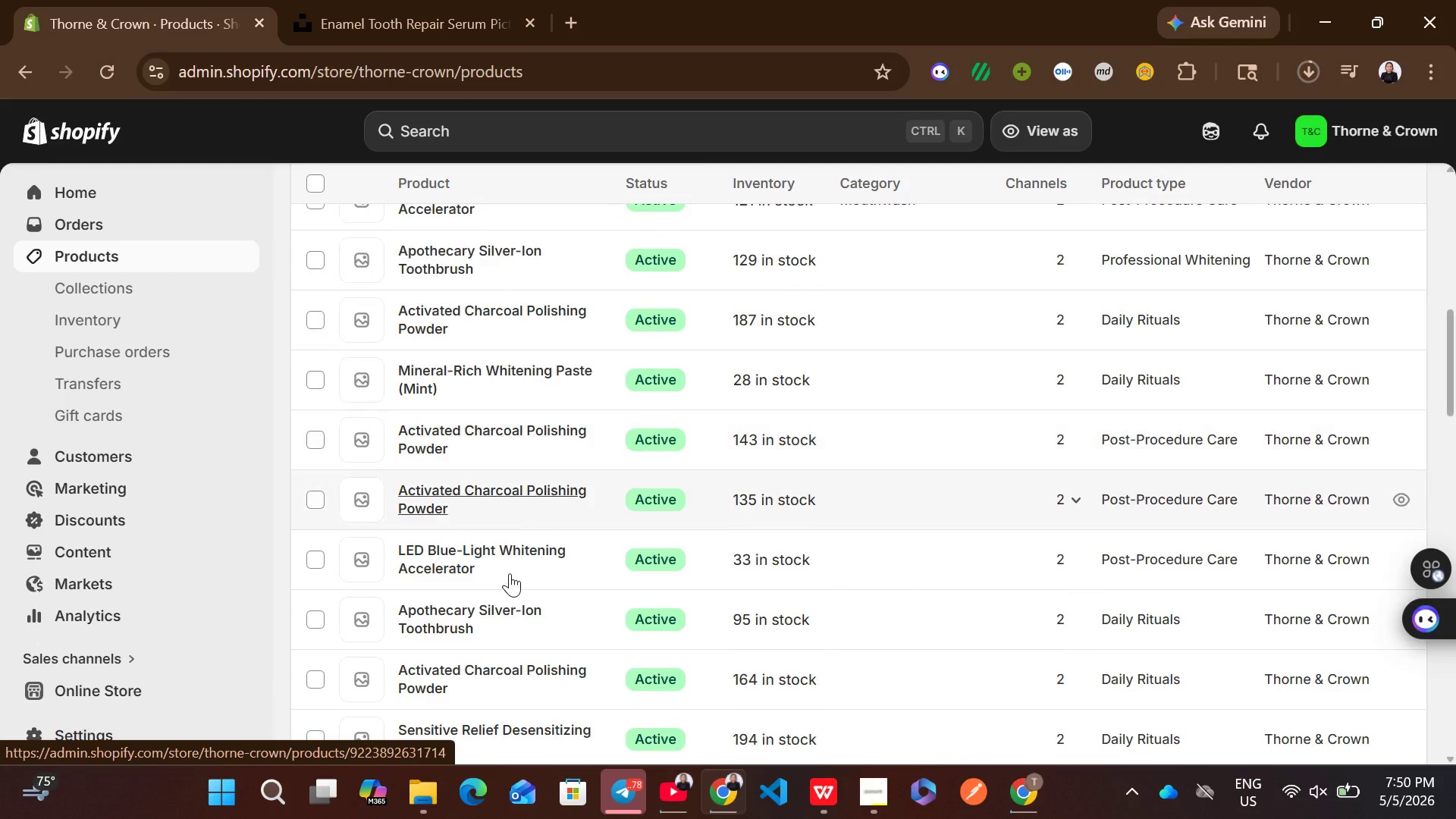 
left_click([871, 293])
 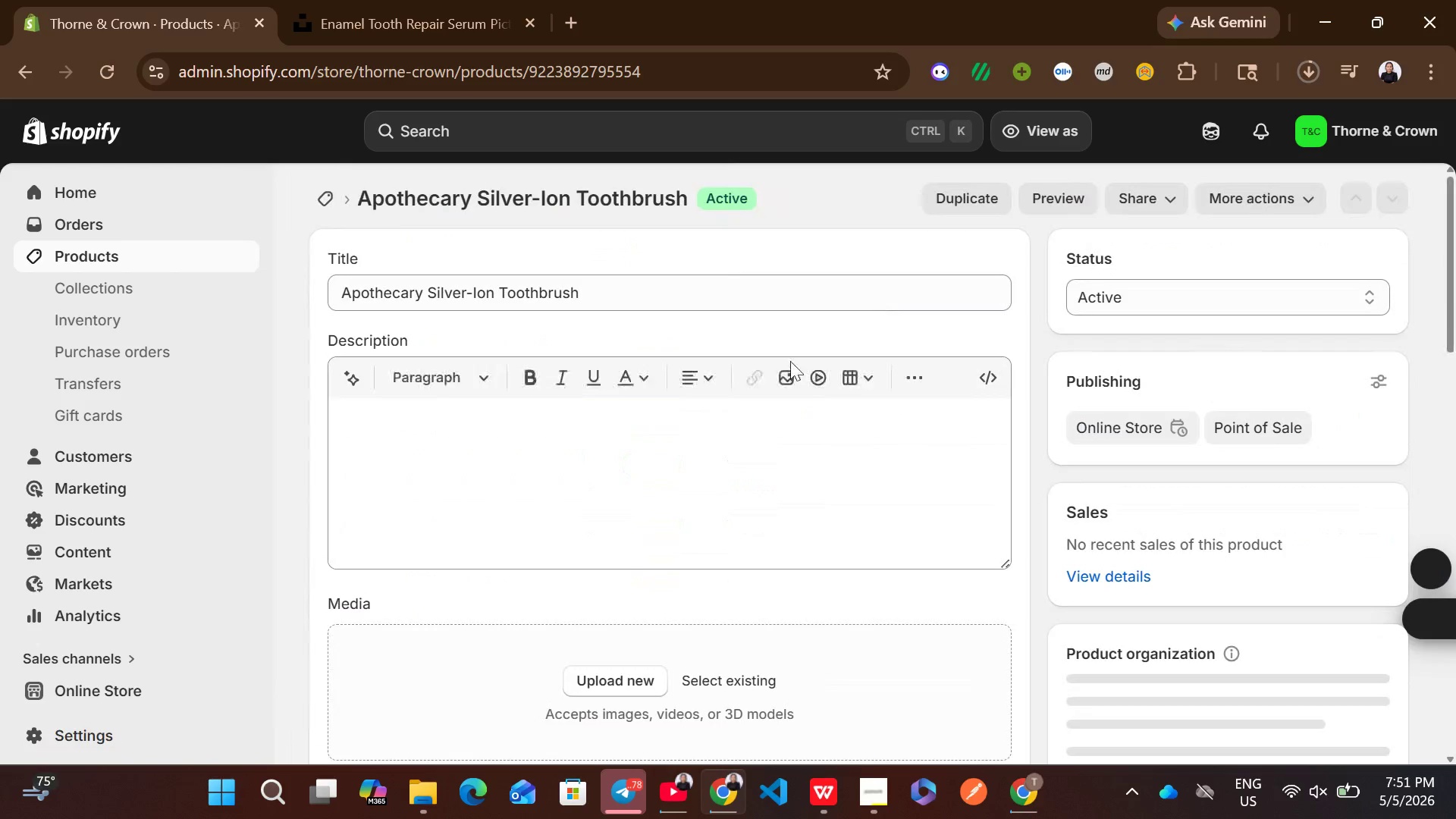 
left_click([657, 487])
 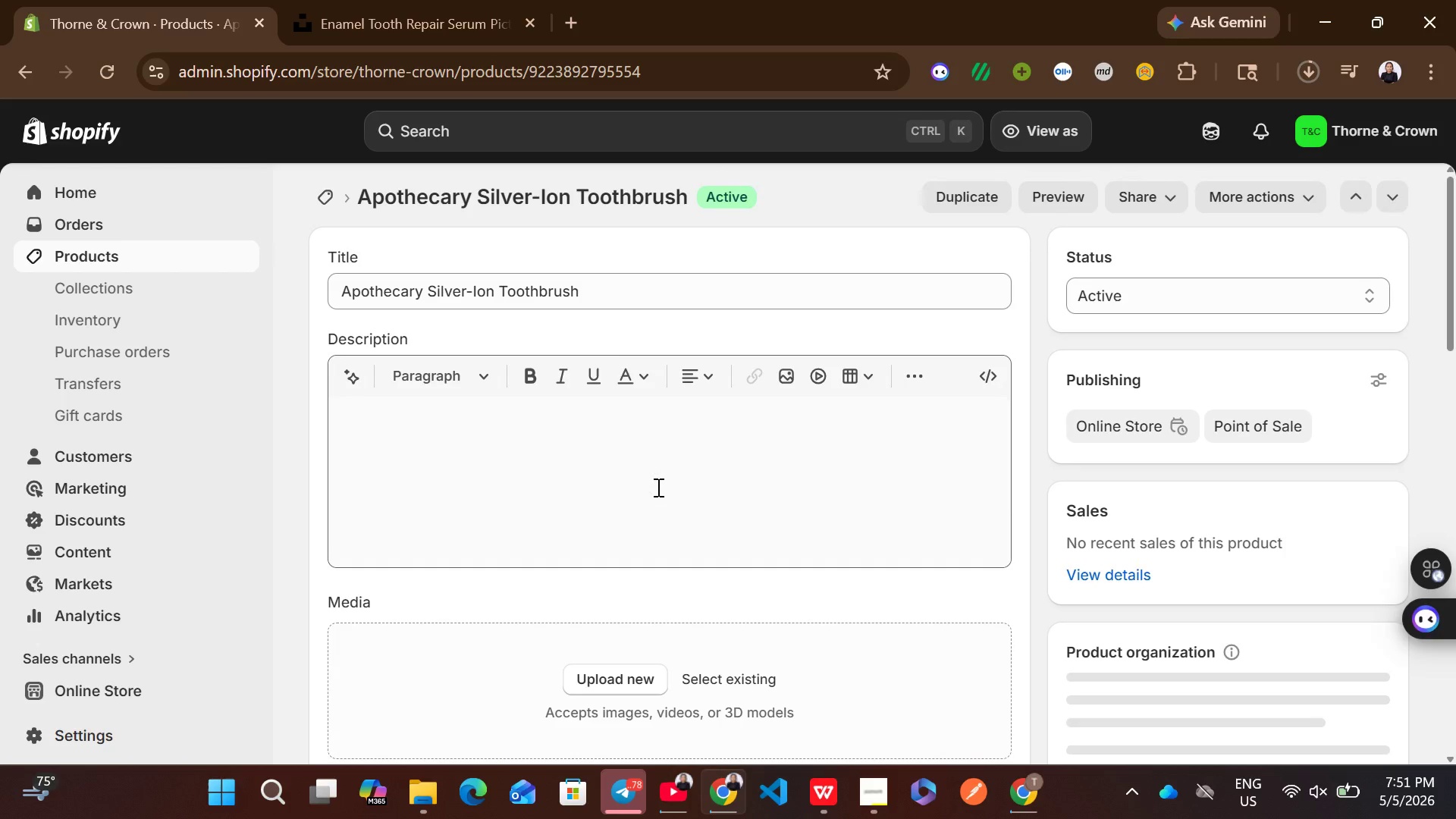 
left_click([657, 487])
 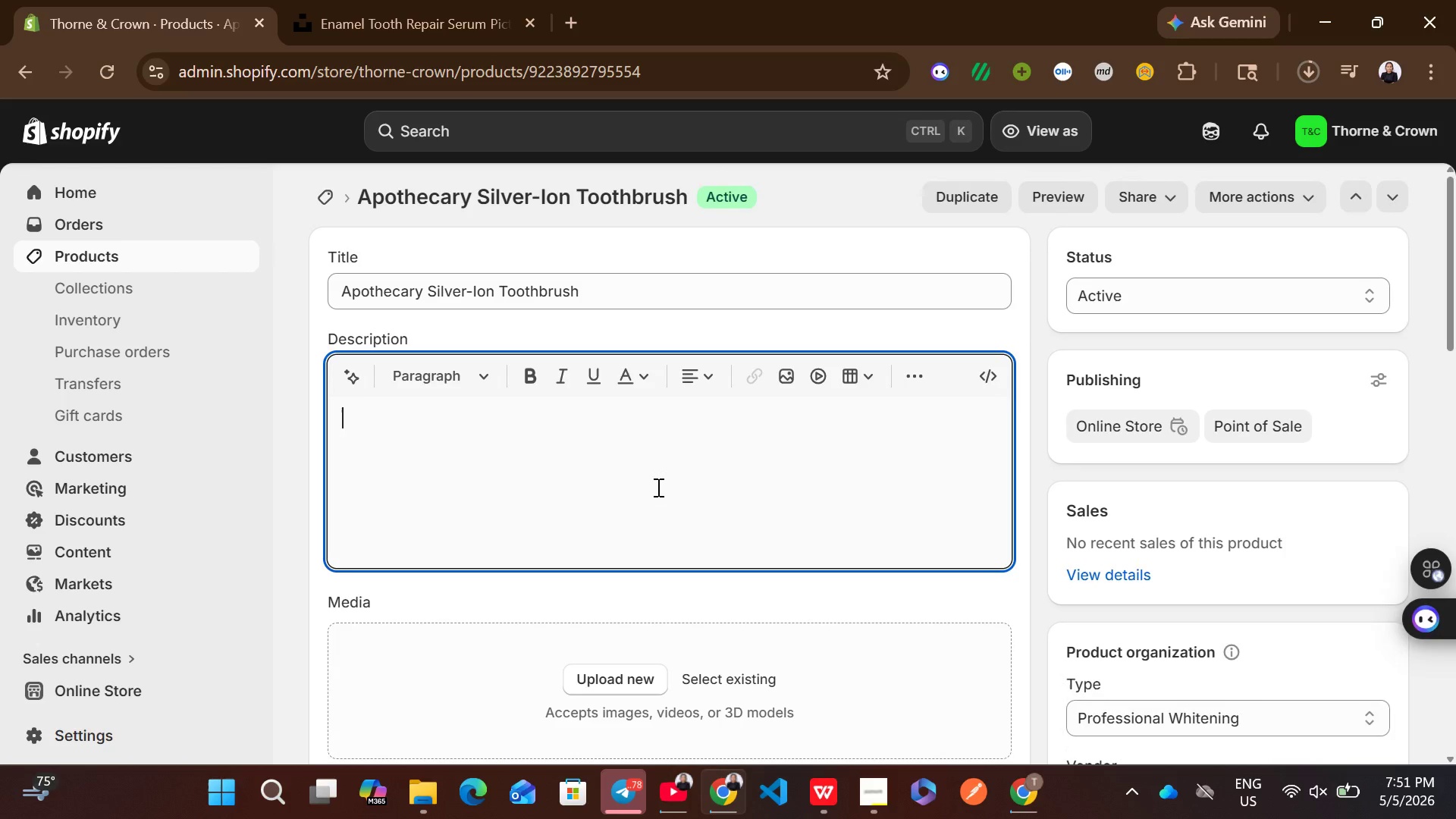 
key(Control+ControlLeft)
 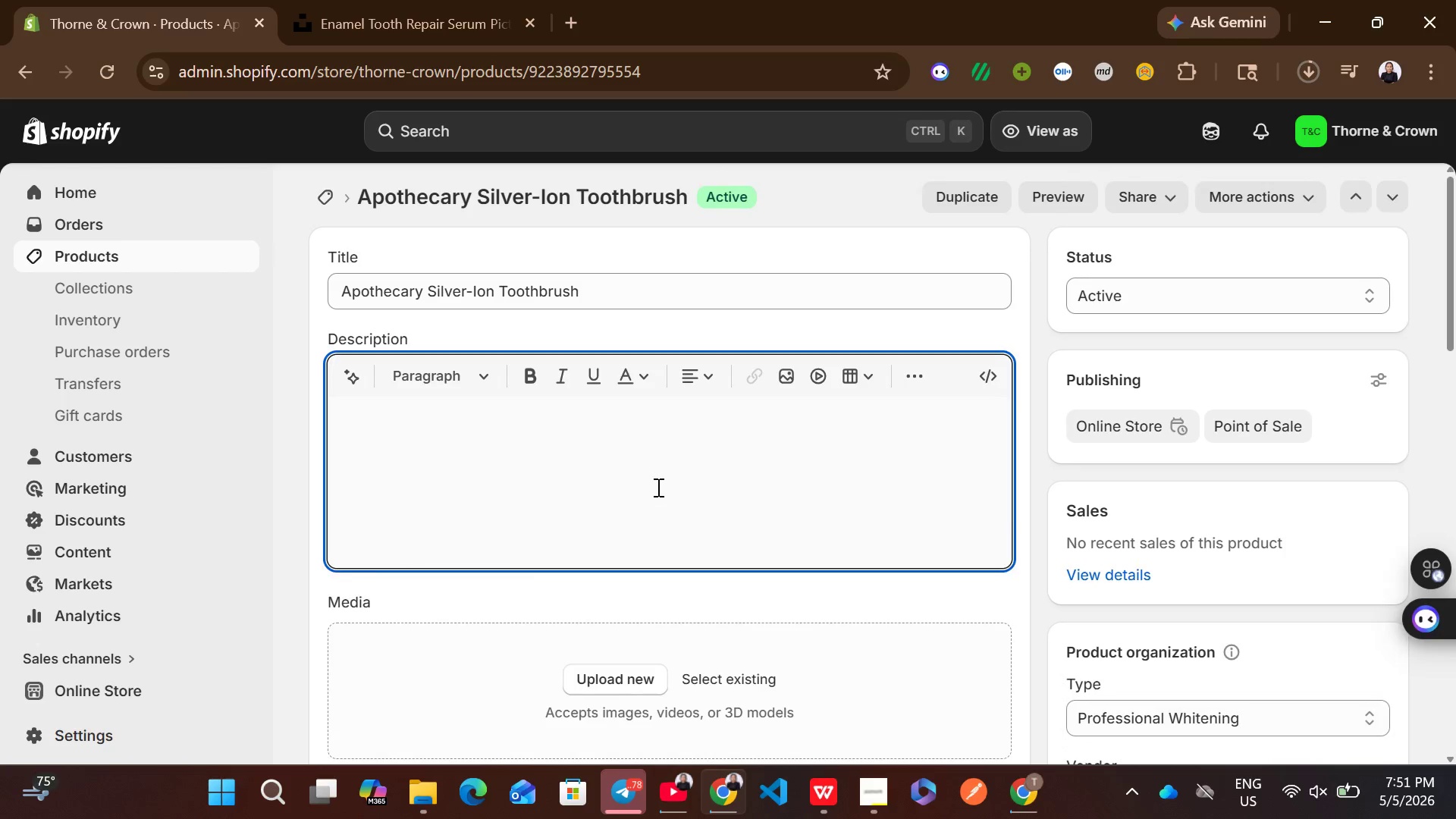 
key(Control+V)
 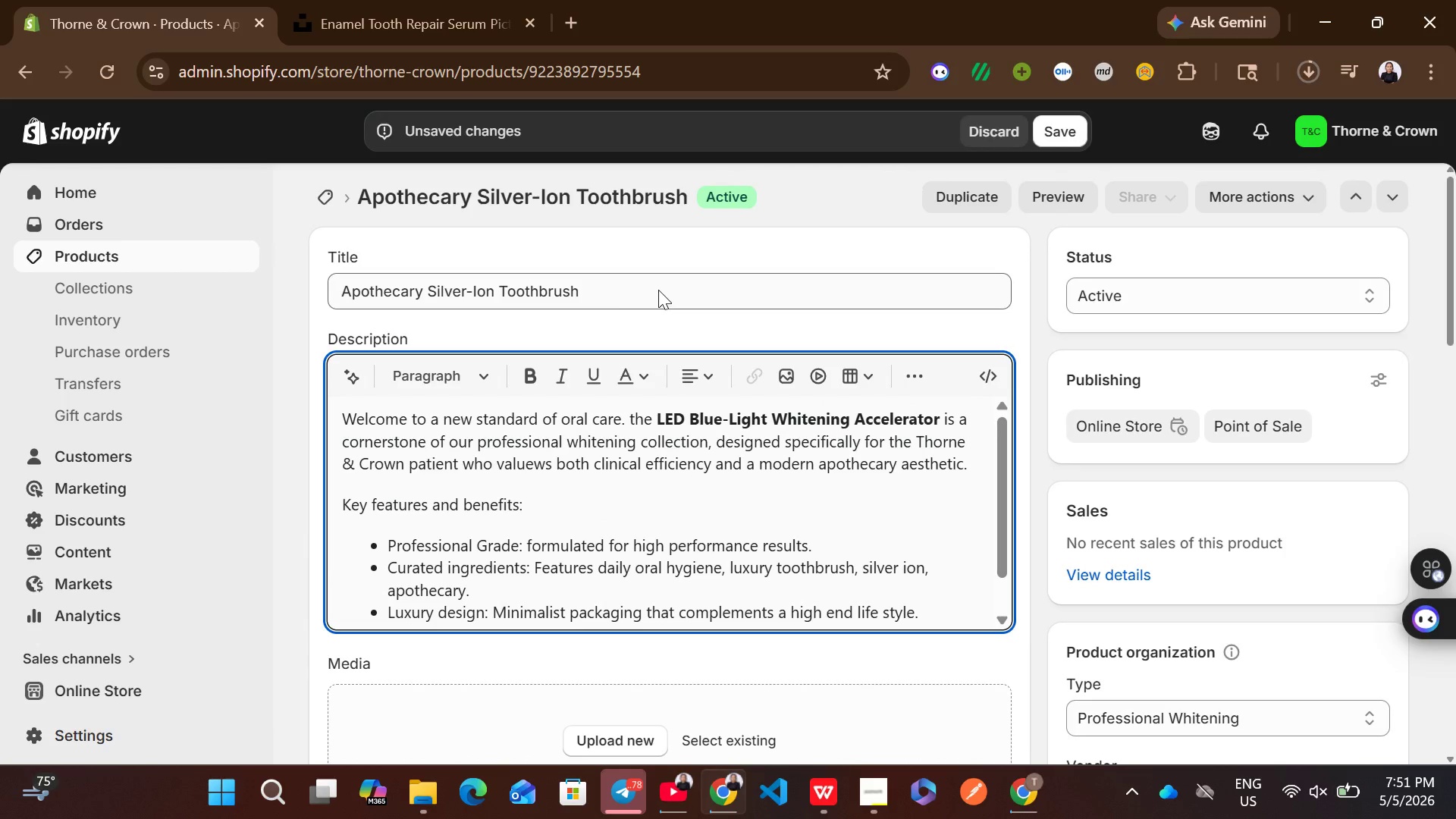 
left_click_drag(start_coordinate=[596, 289], to_coordinate=[326, 297])
 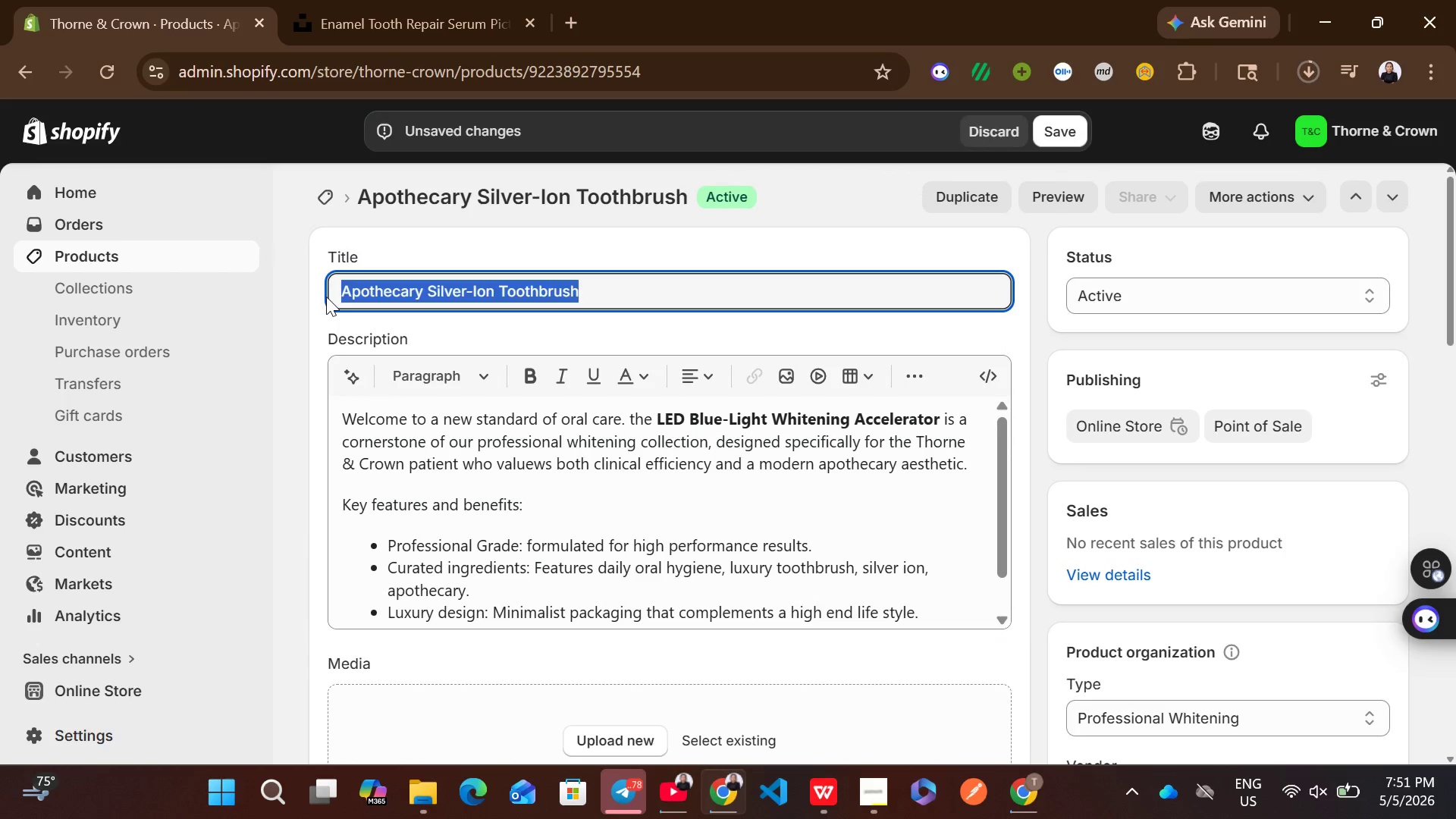 
key(Control+ControlLeft)
 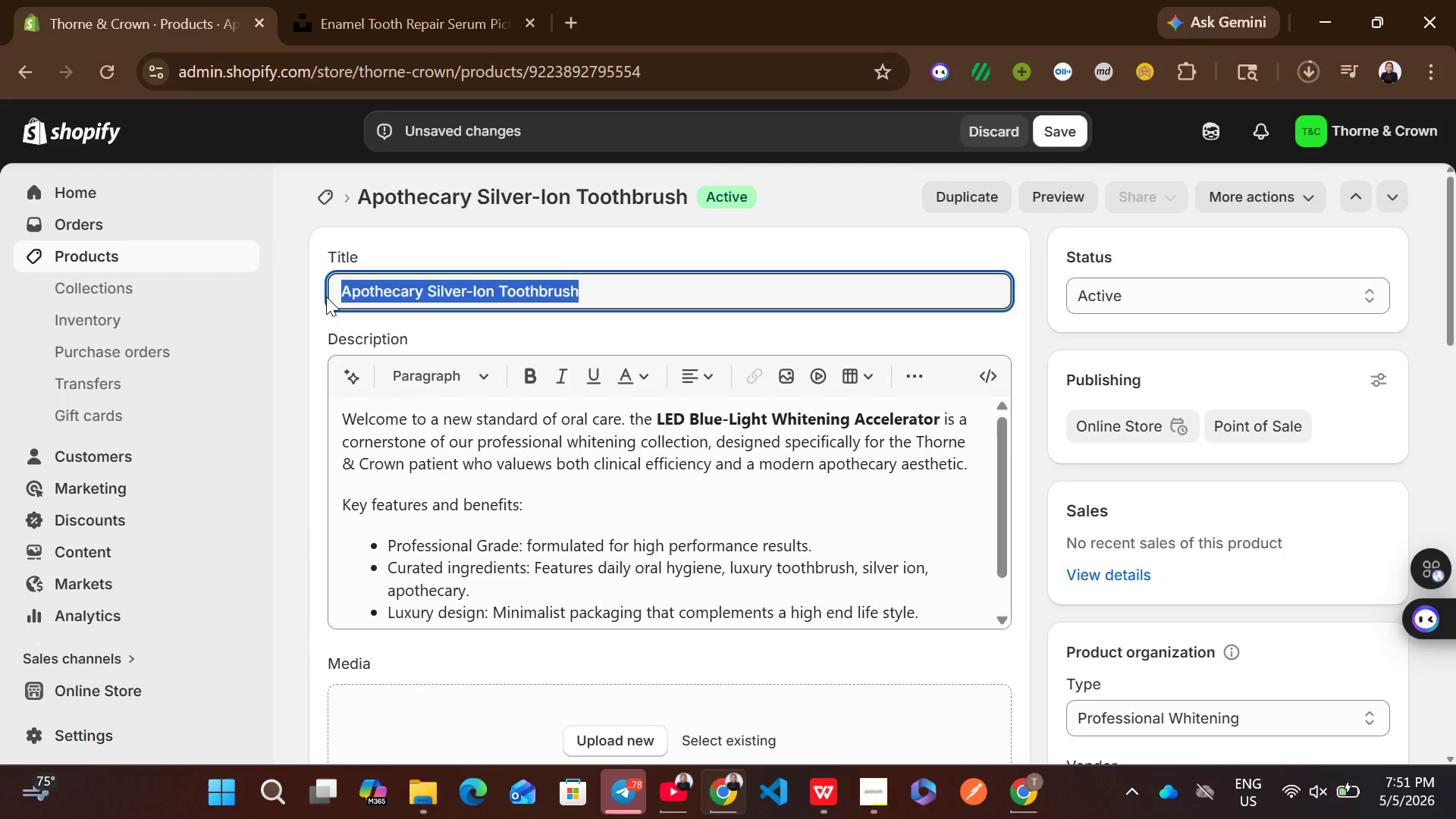 
key(Control+C)
 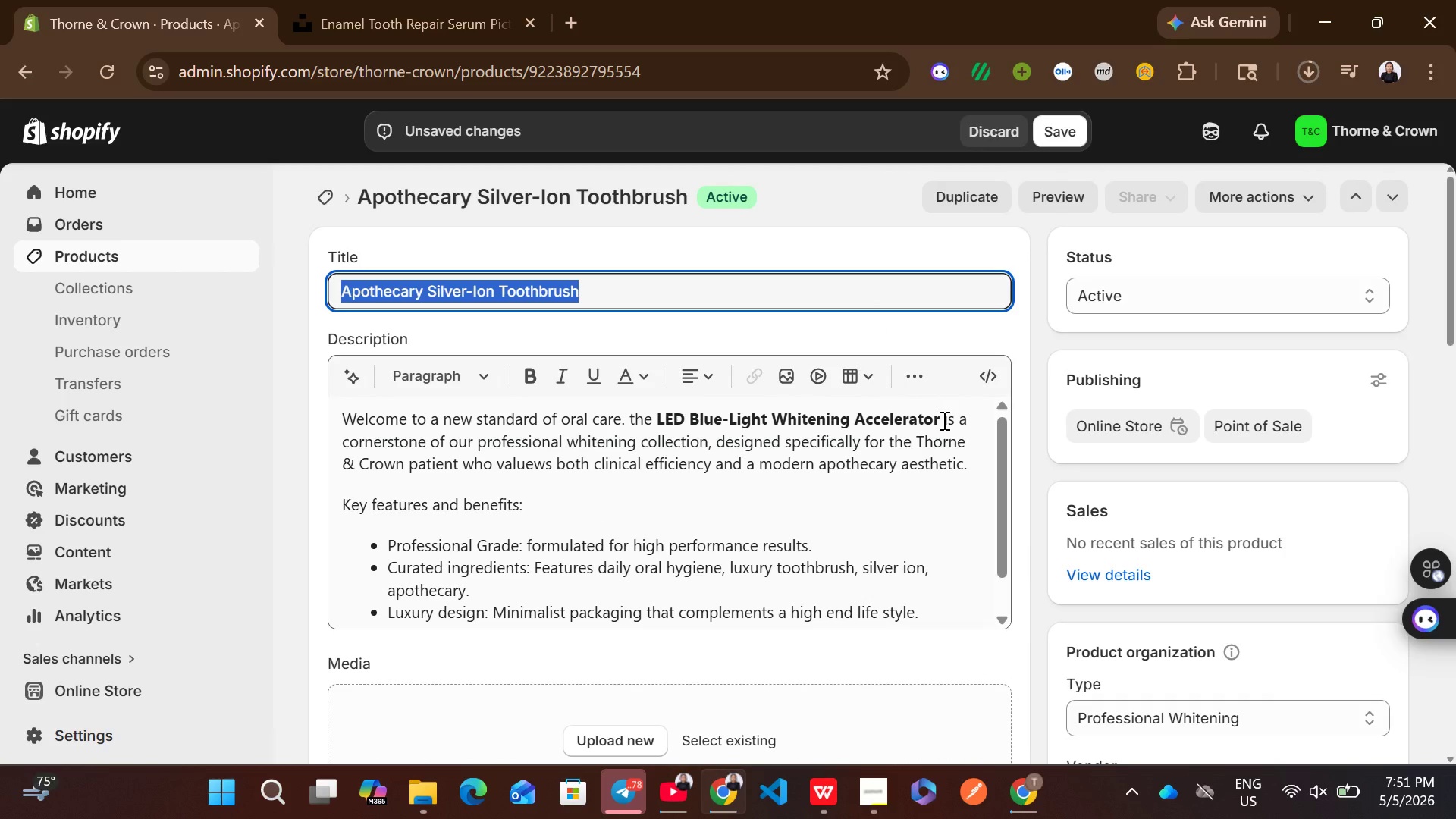 
left_click_drag(start_coordinate=[942, 416], to_coordinate=[921, 419])
 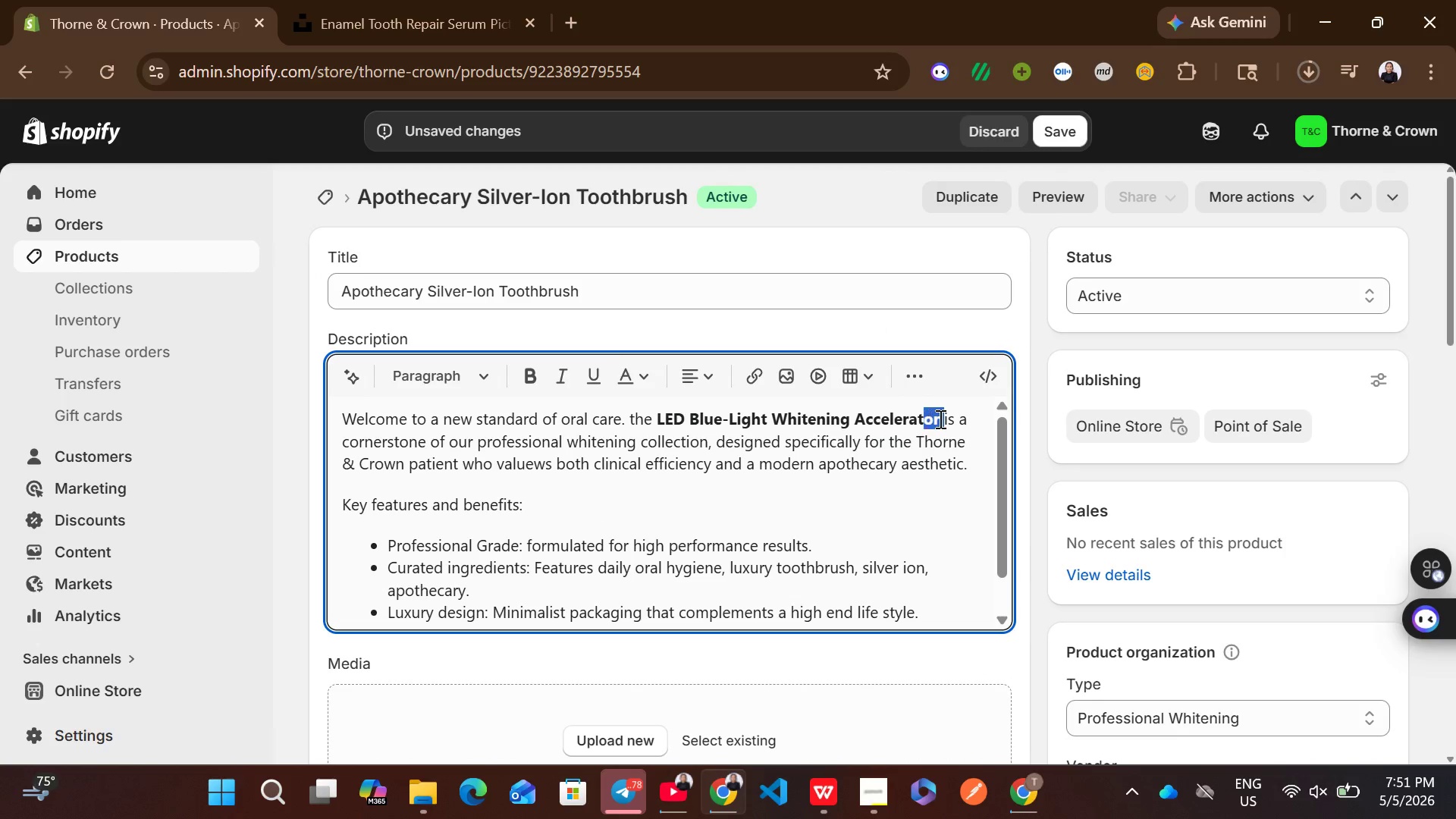 
left_click([943, 419])
 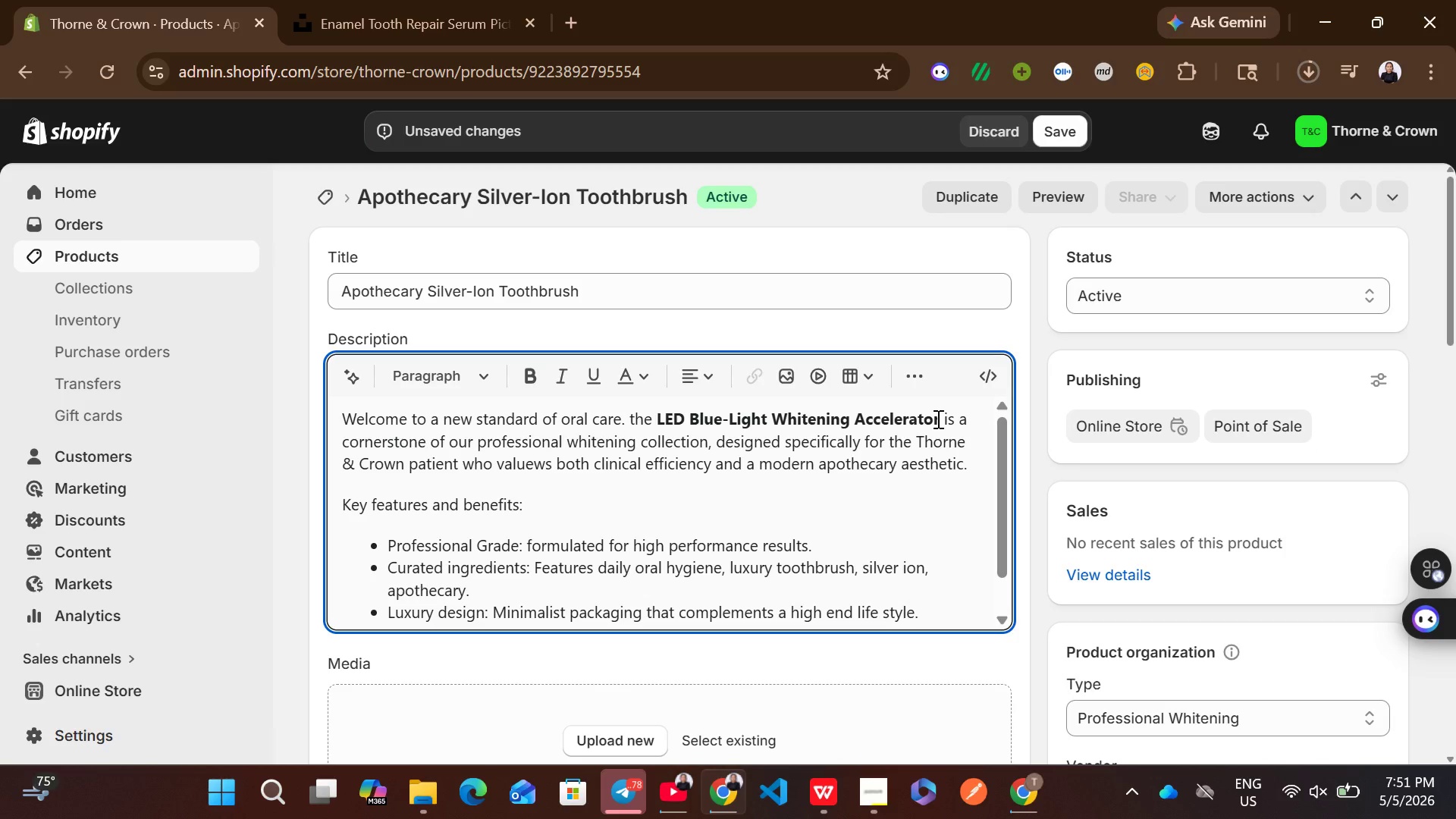 
left_click([937, 419])
 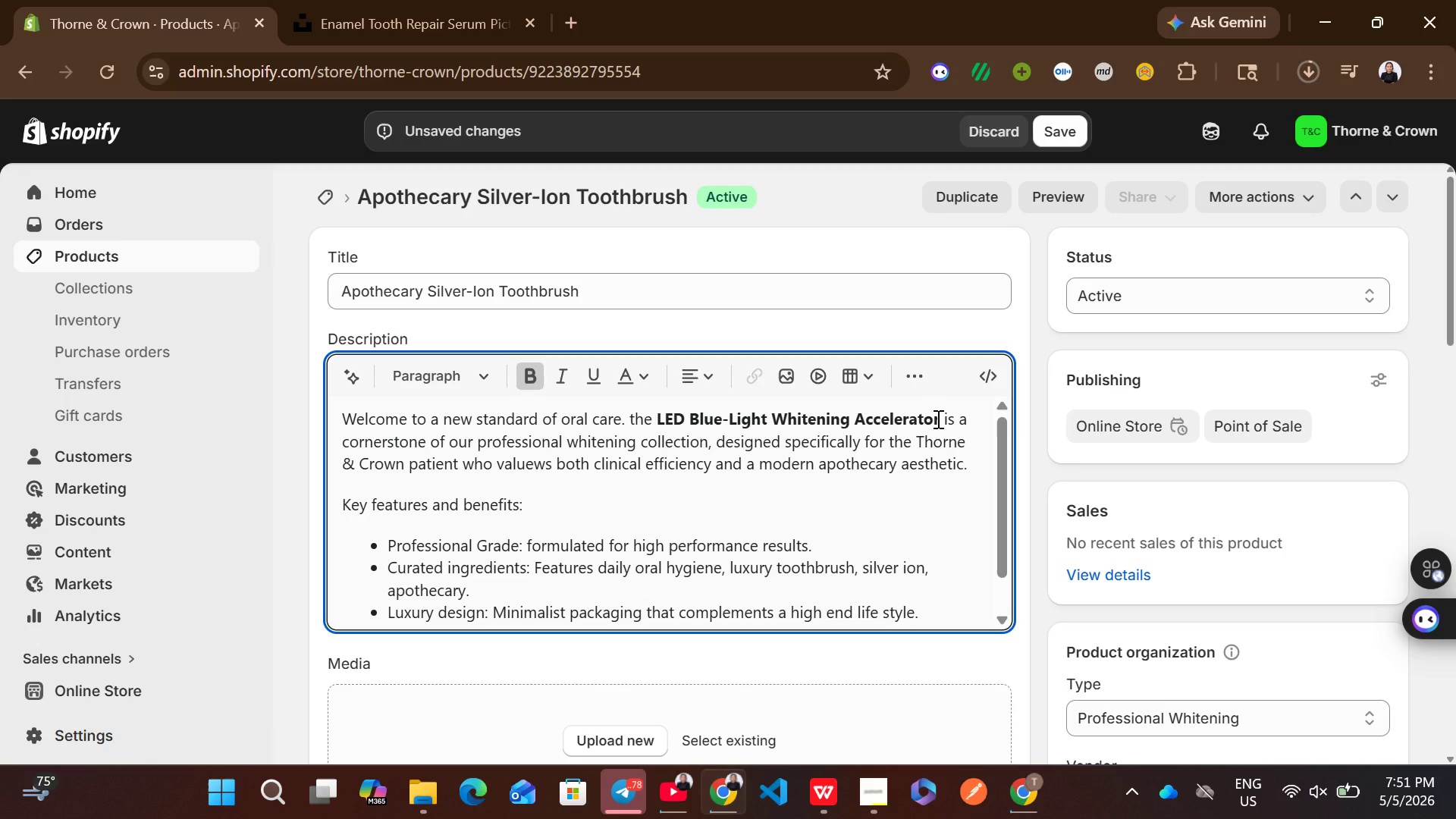 
left_click_drag(start_coordinate=[937, 419], to_coordinate=[661, 428])
 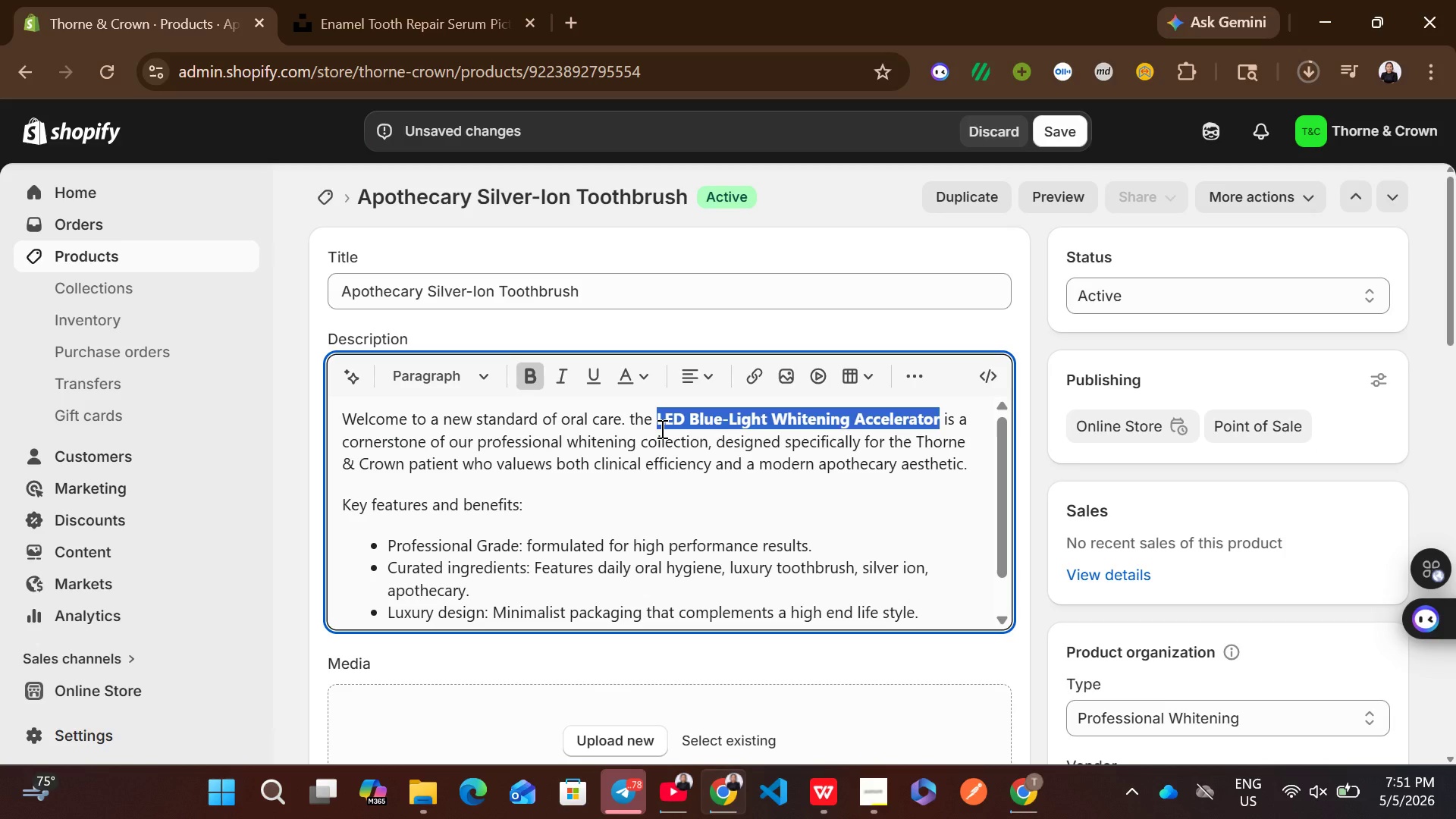 
key(Control+ControlLeft)
 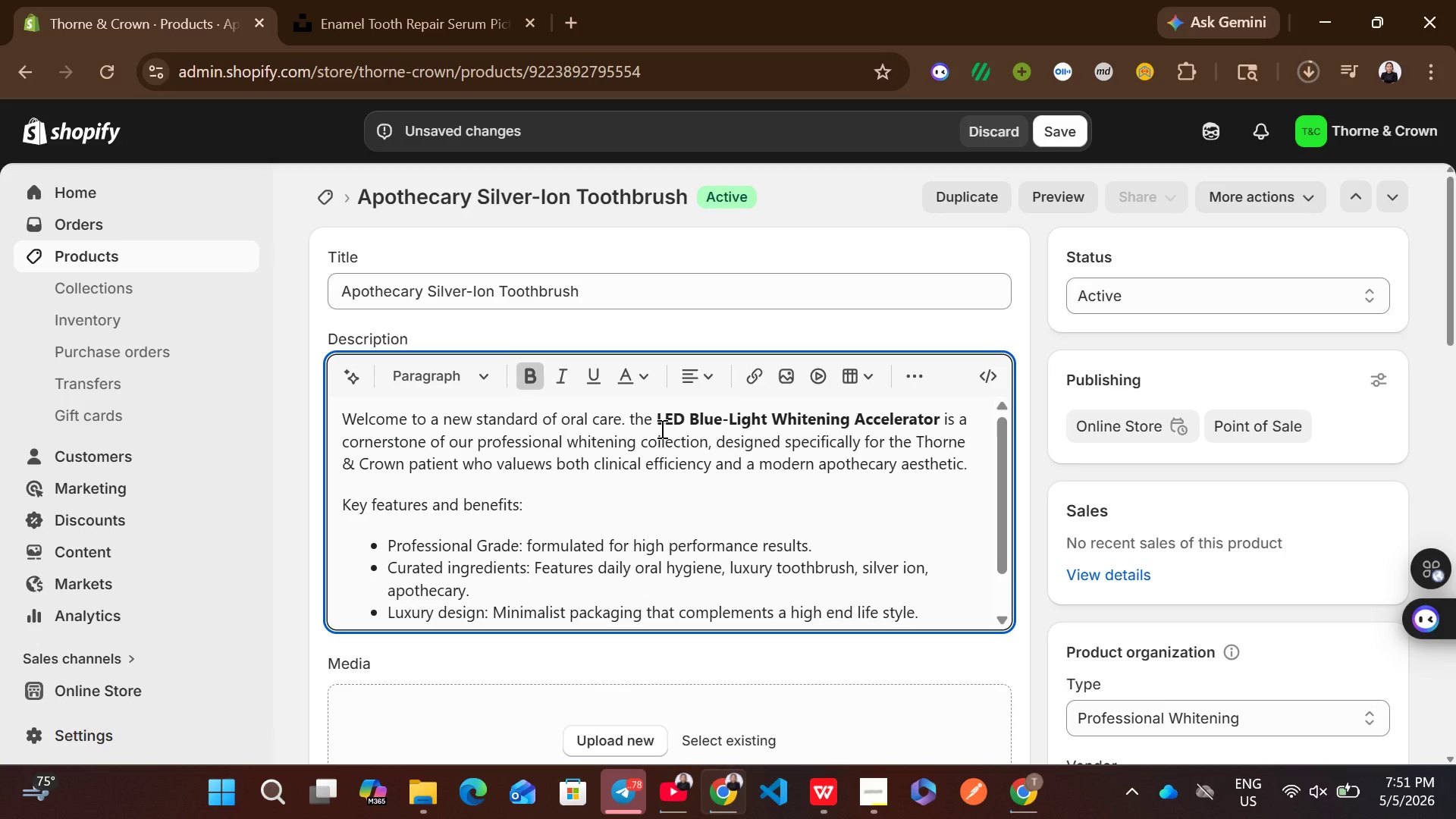 
key(Control+V)
 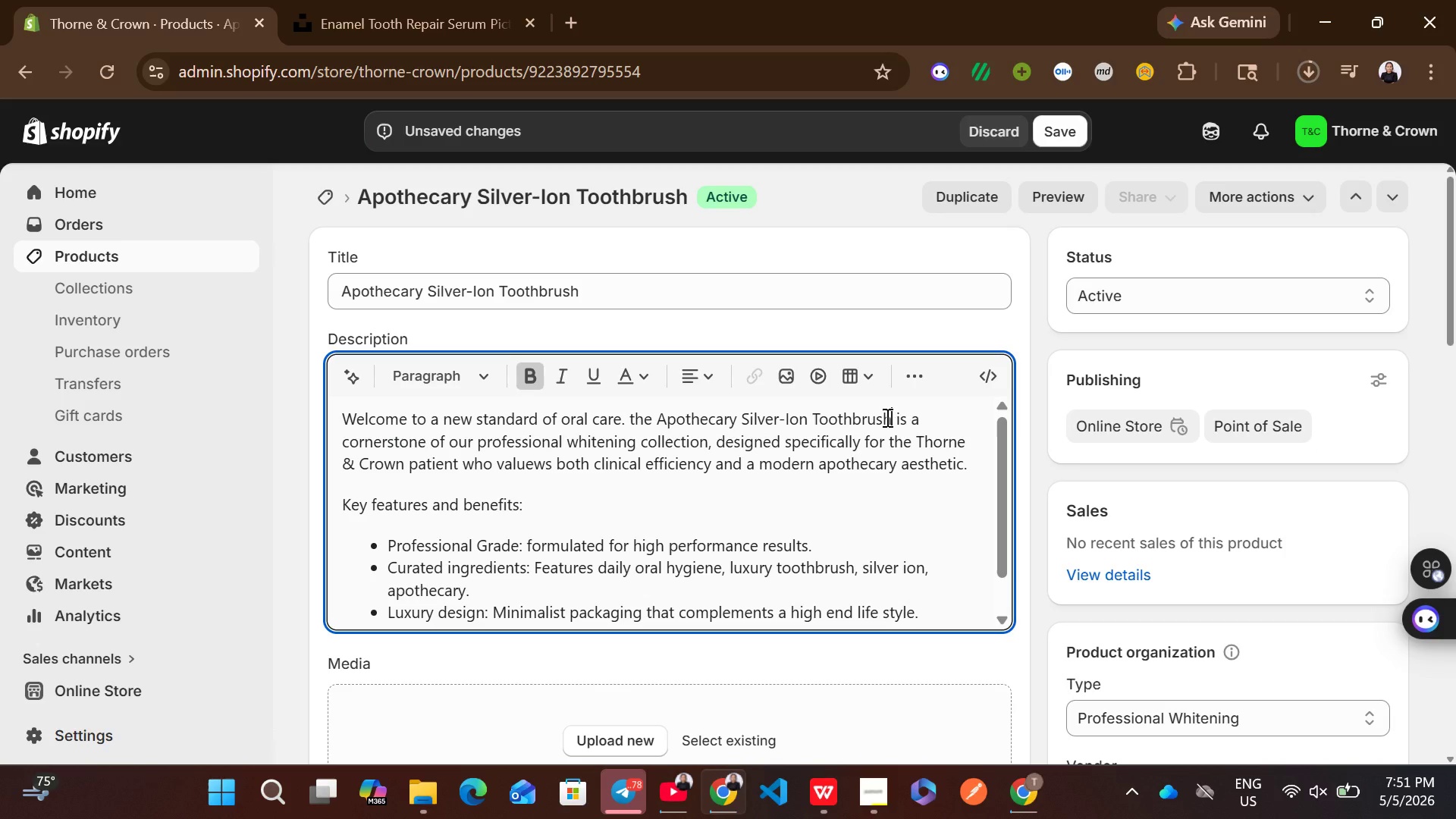 
left_click_drag(start_coordinate=[888, 416], to_coordinate=[657, 428])
 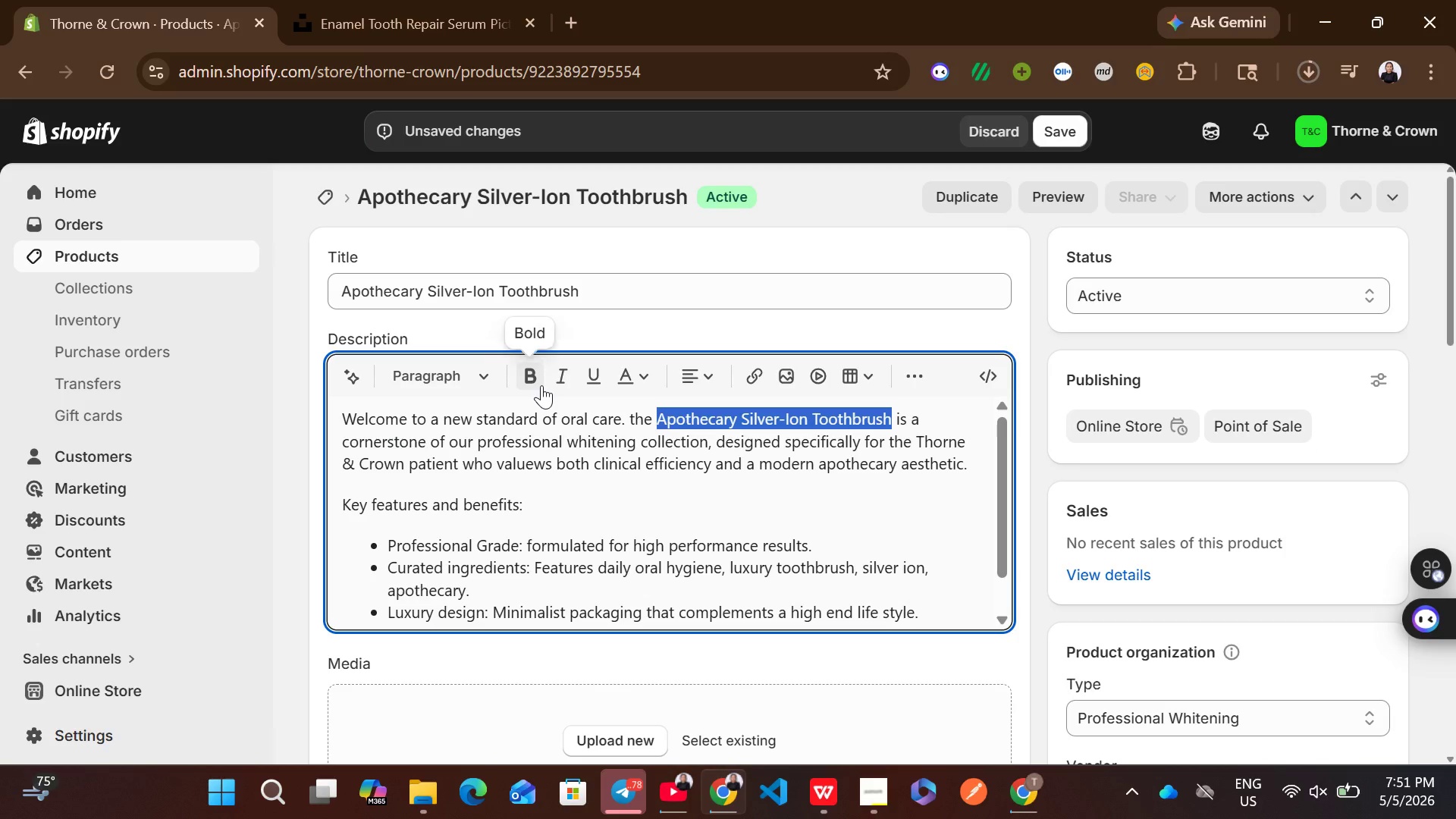 
left_click([541, 385])
 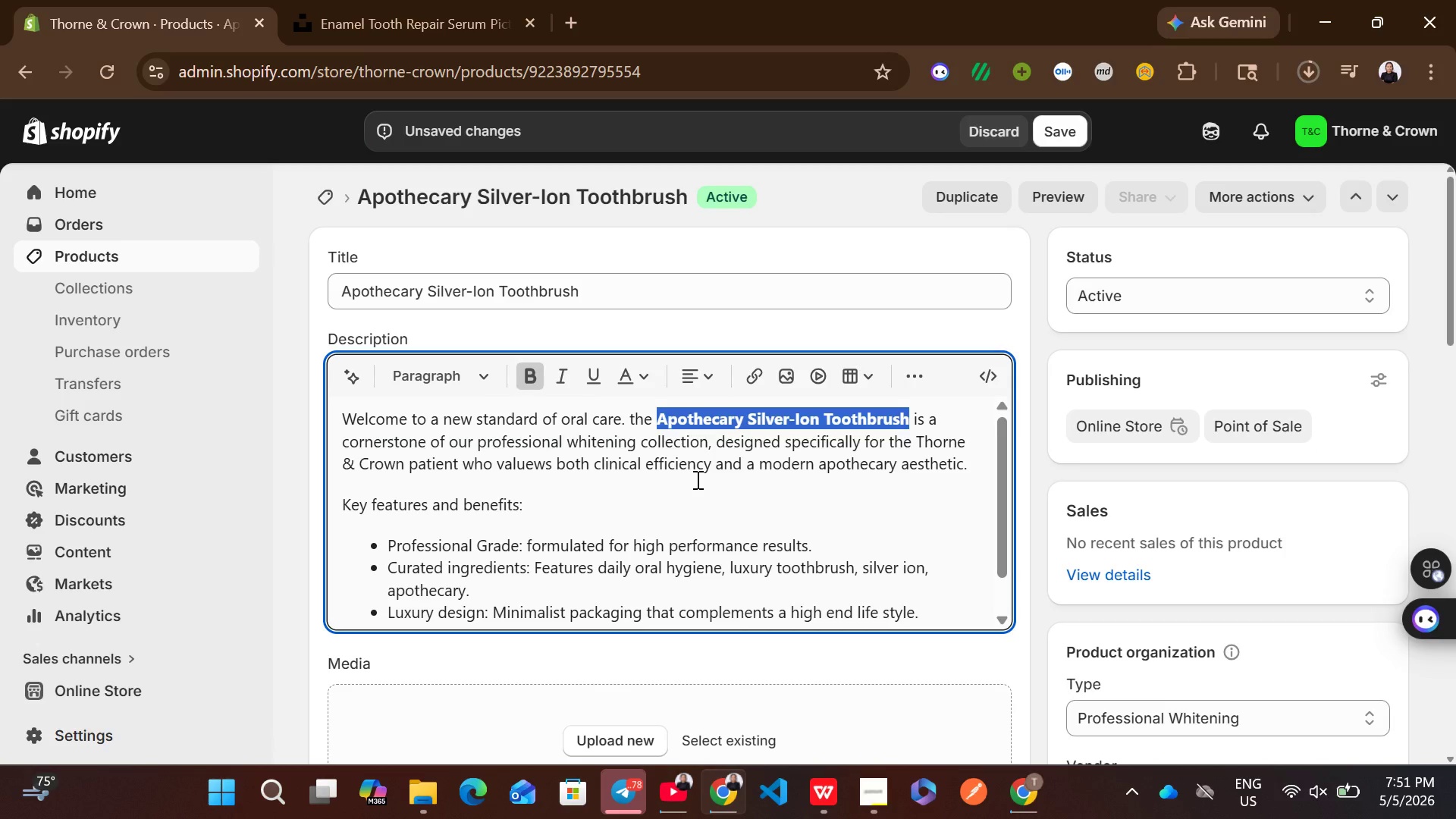 
left_click([696, 479])
 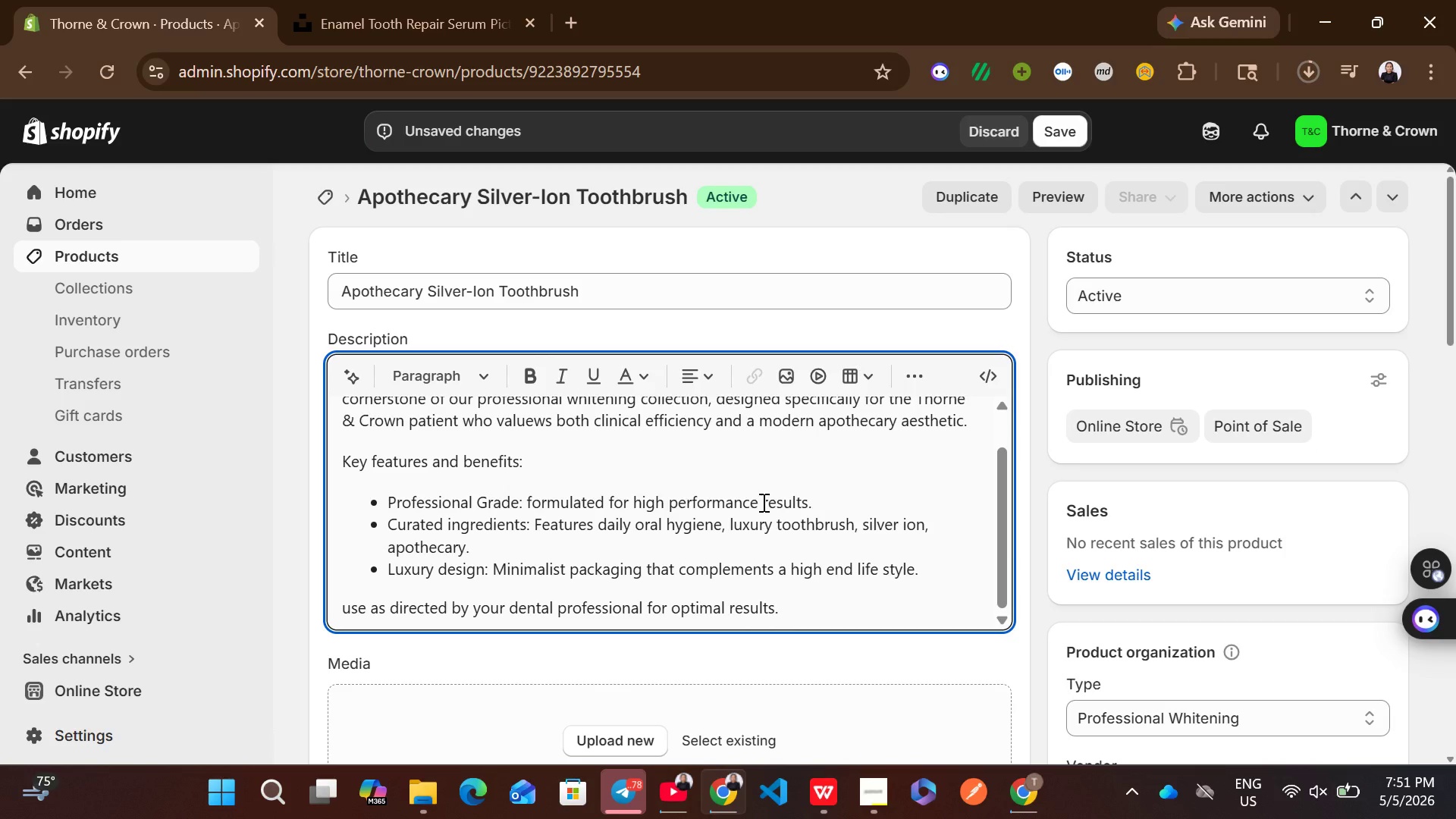 
wait(10.73)
 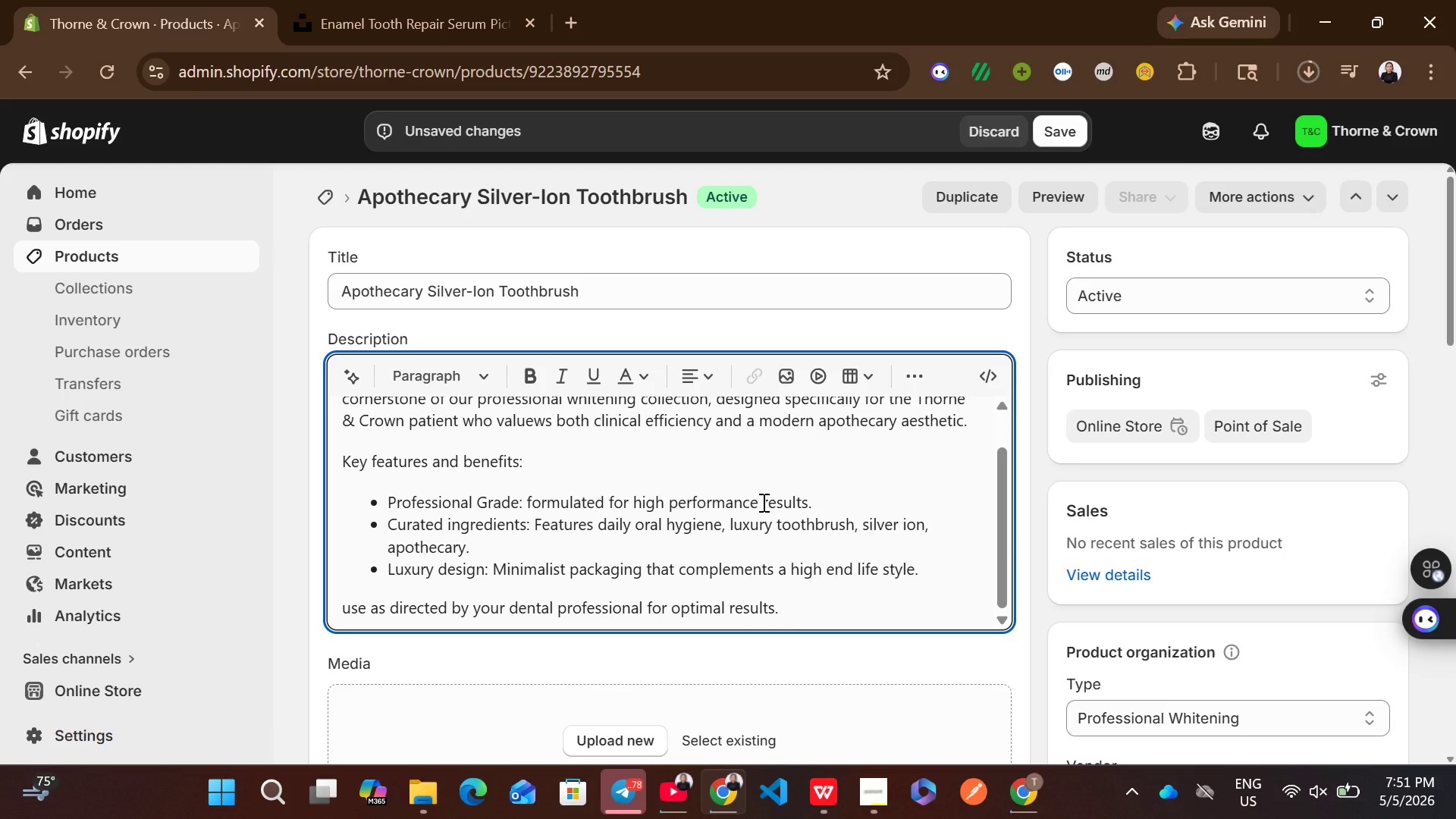 
left_click([799, 577])
 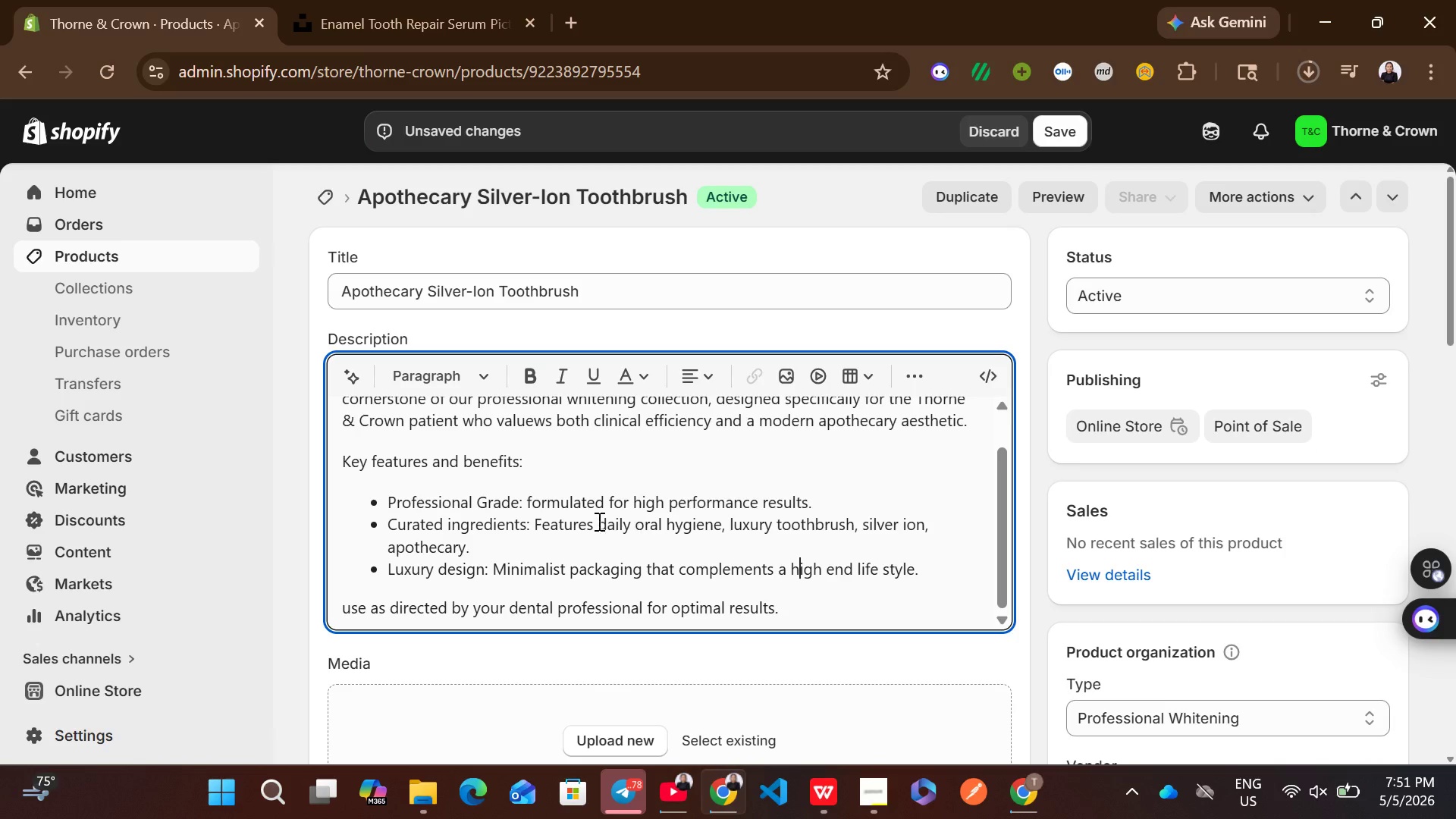 
left_click_drag(start_coordinate=[598, 521], to_coordinate=[599, 538])
 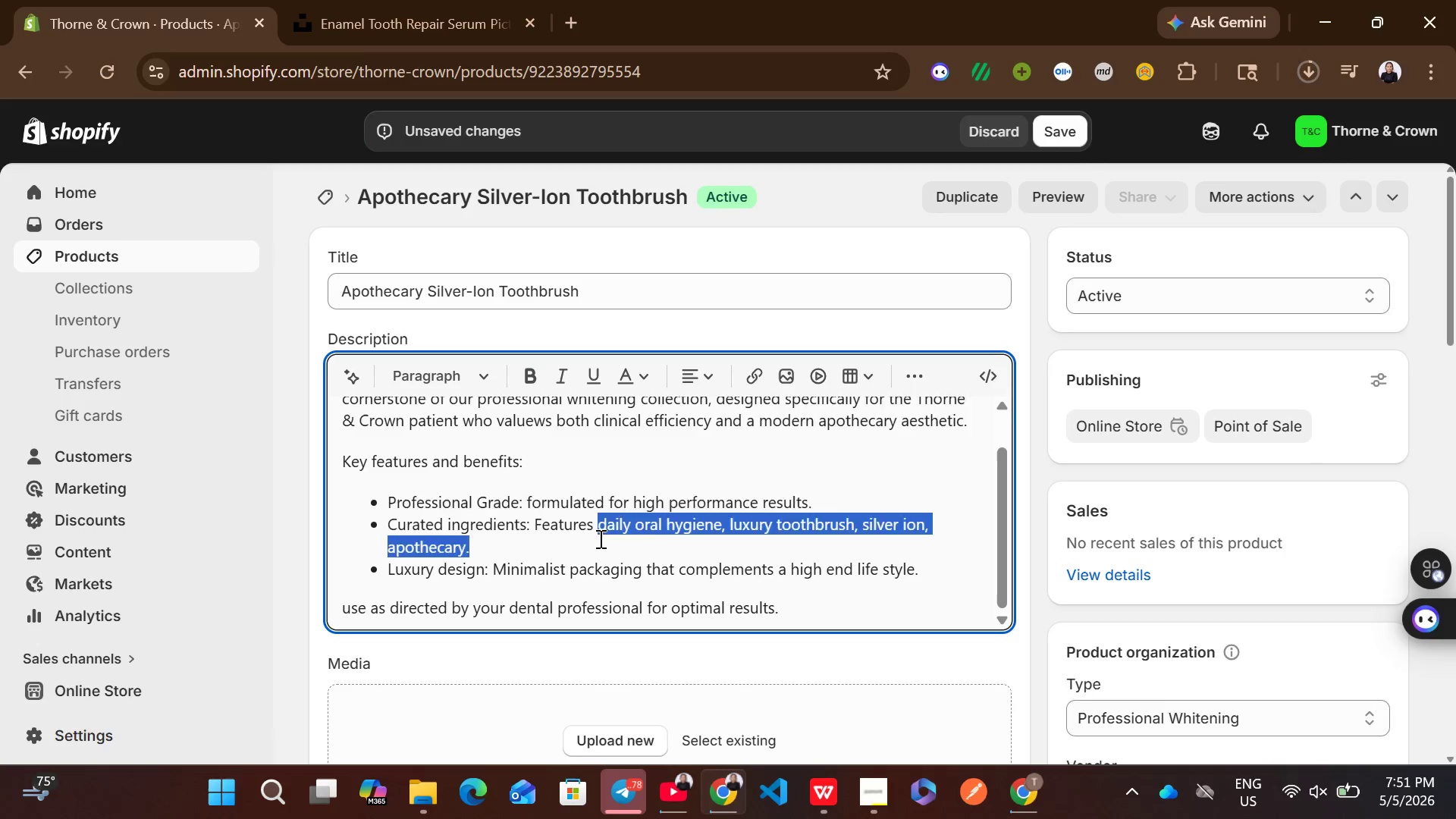 
type(enamel repair, hydroxyapatite, sensitive teeth, clinical grade.)
 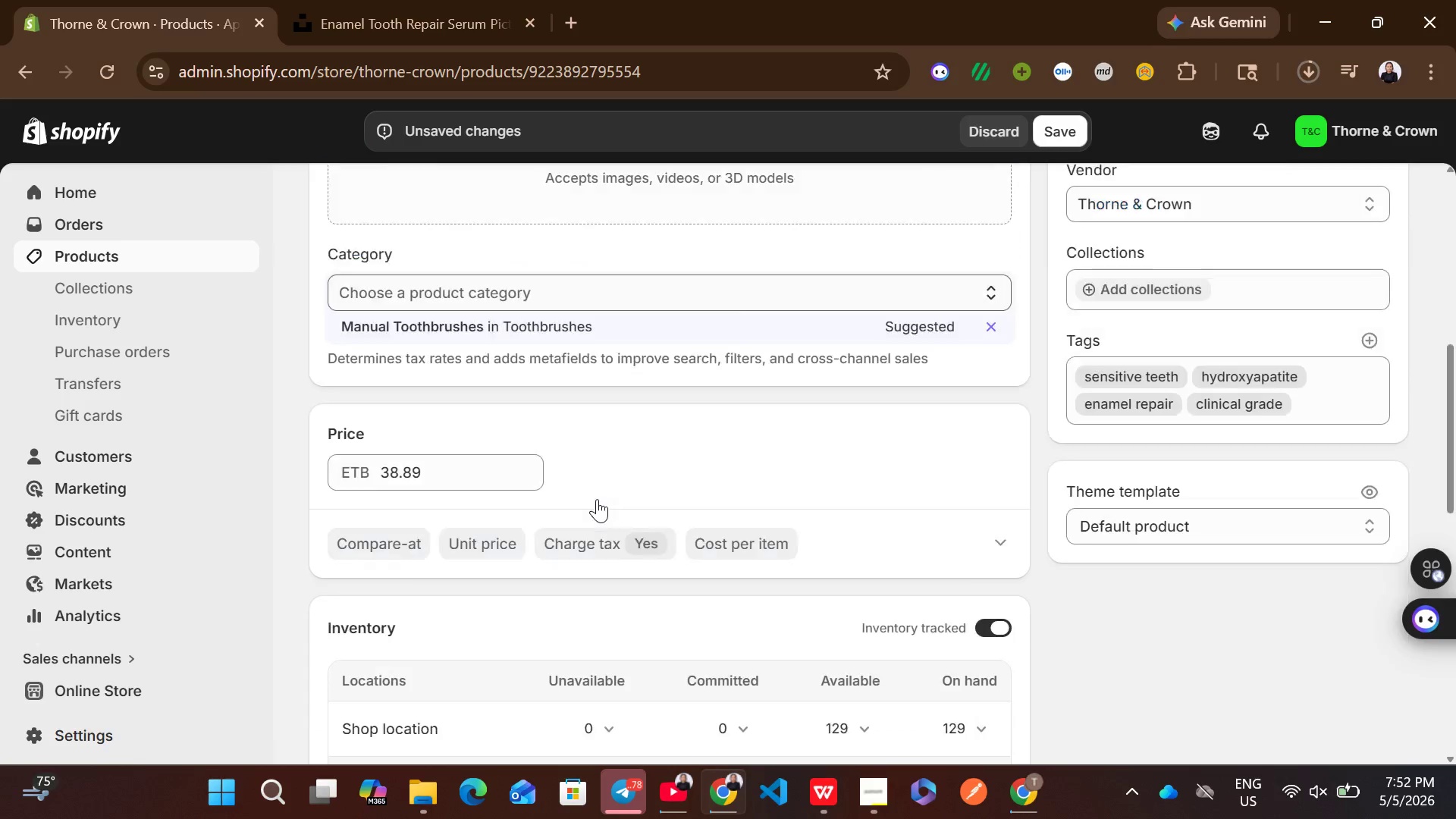 
wait(5.56)
 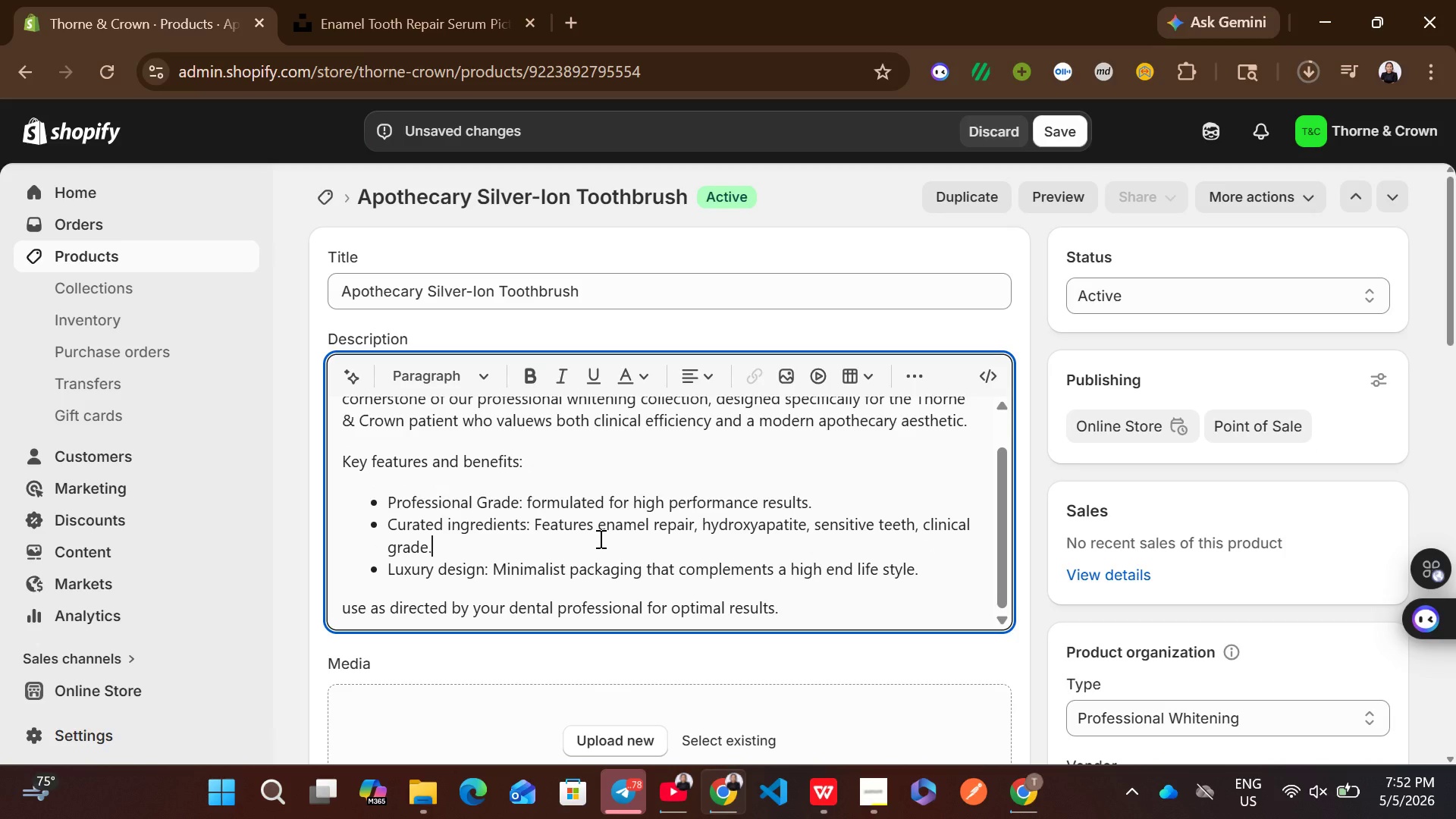 
left_click([584, 210])
 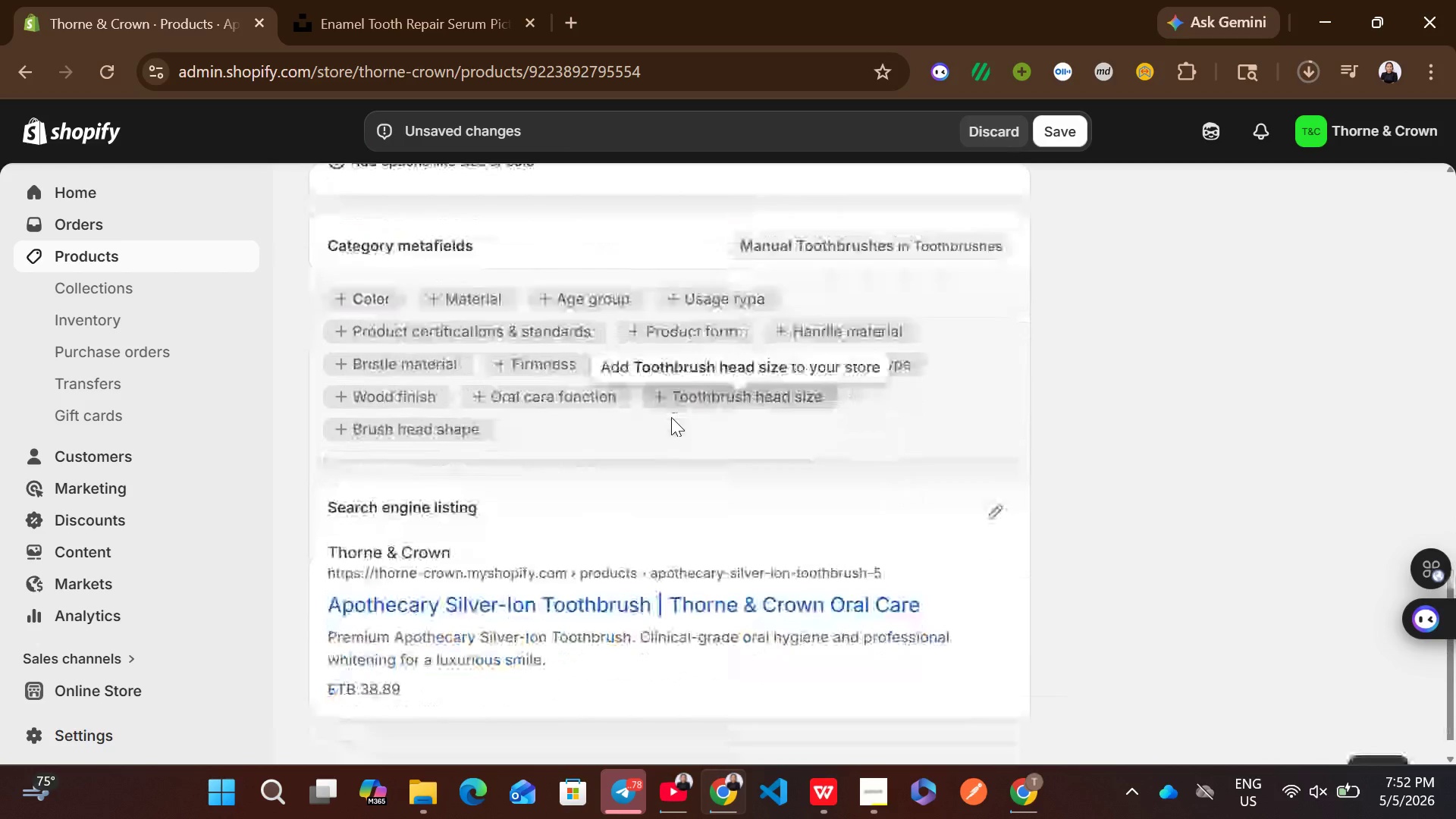 
wait(5.33)
 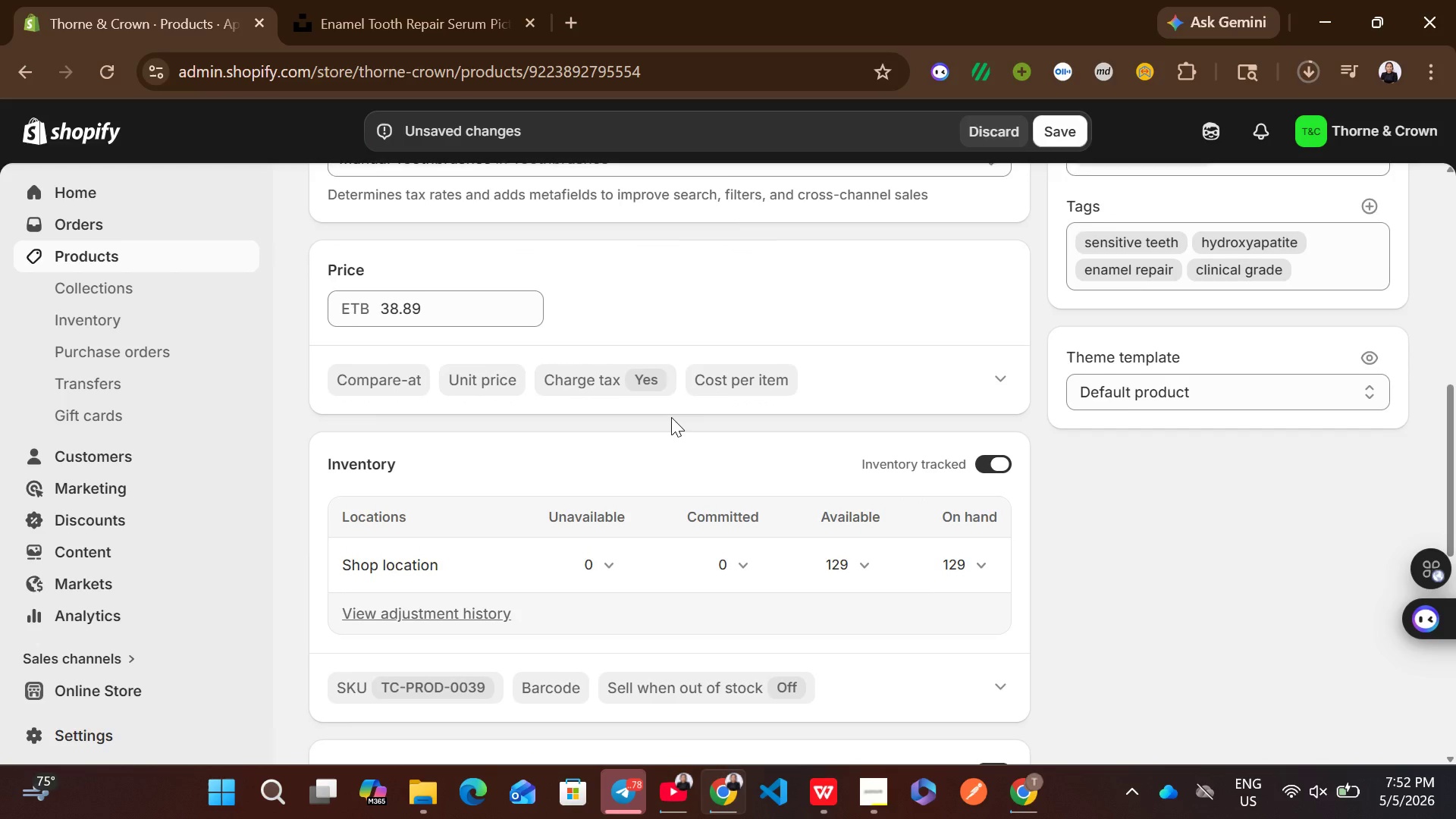 
left_click([988, 457])
 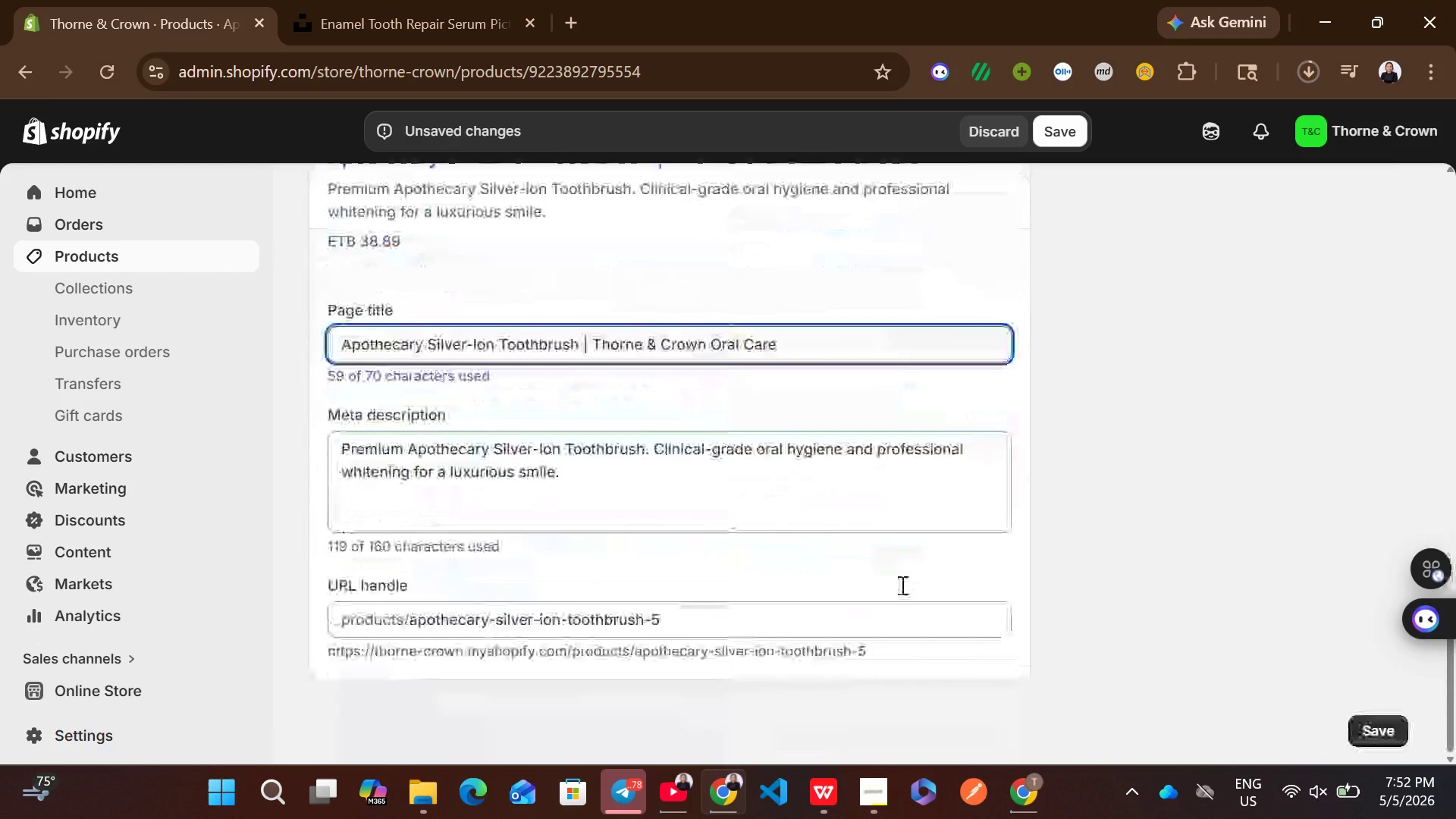 
left_click([707, 445])
 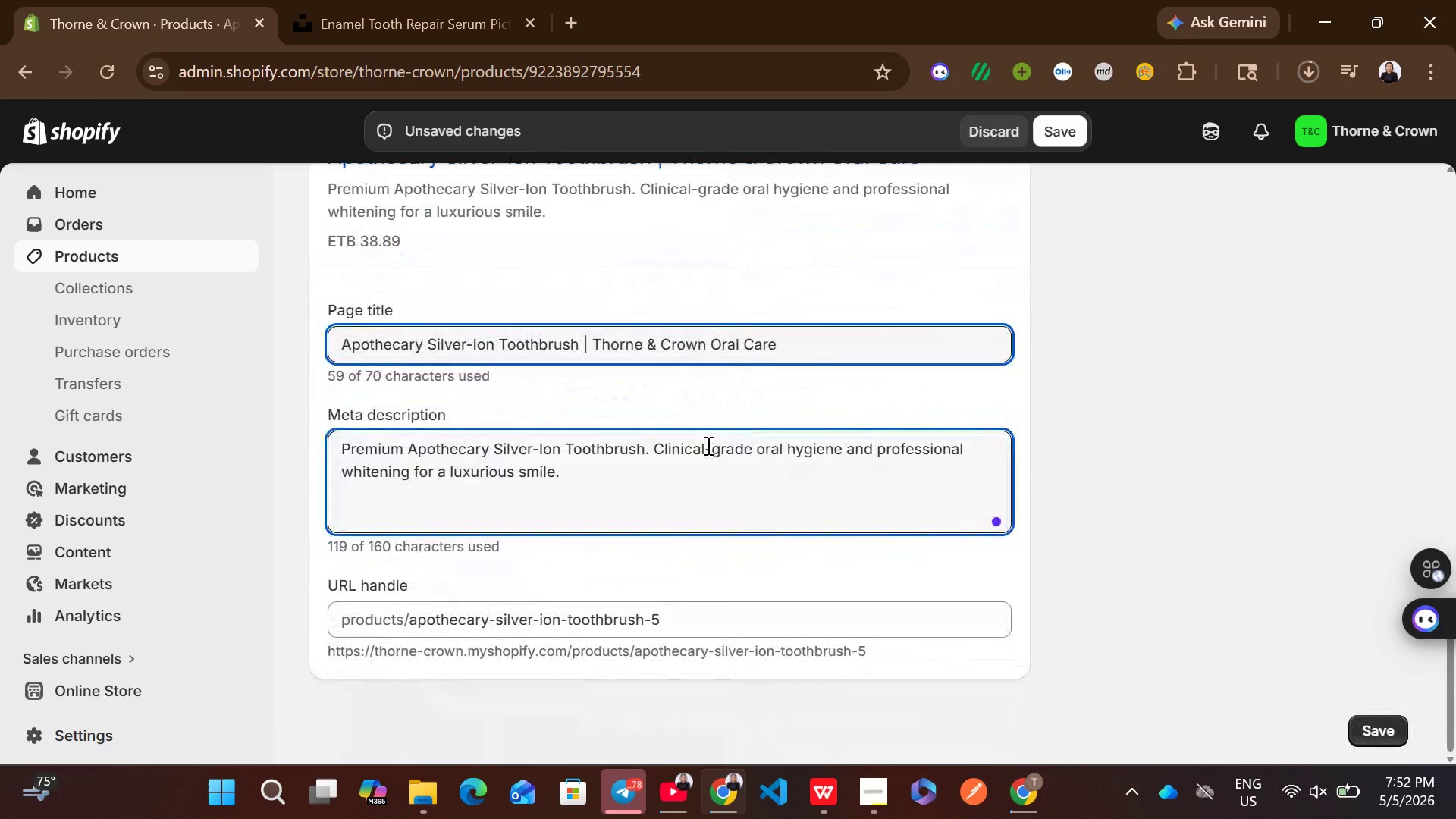 
key(Control+A)
 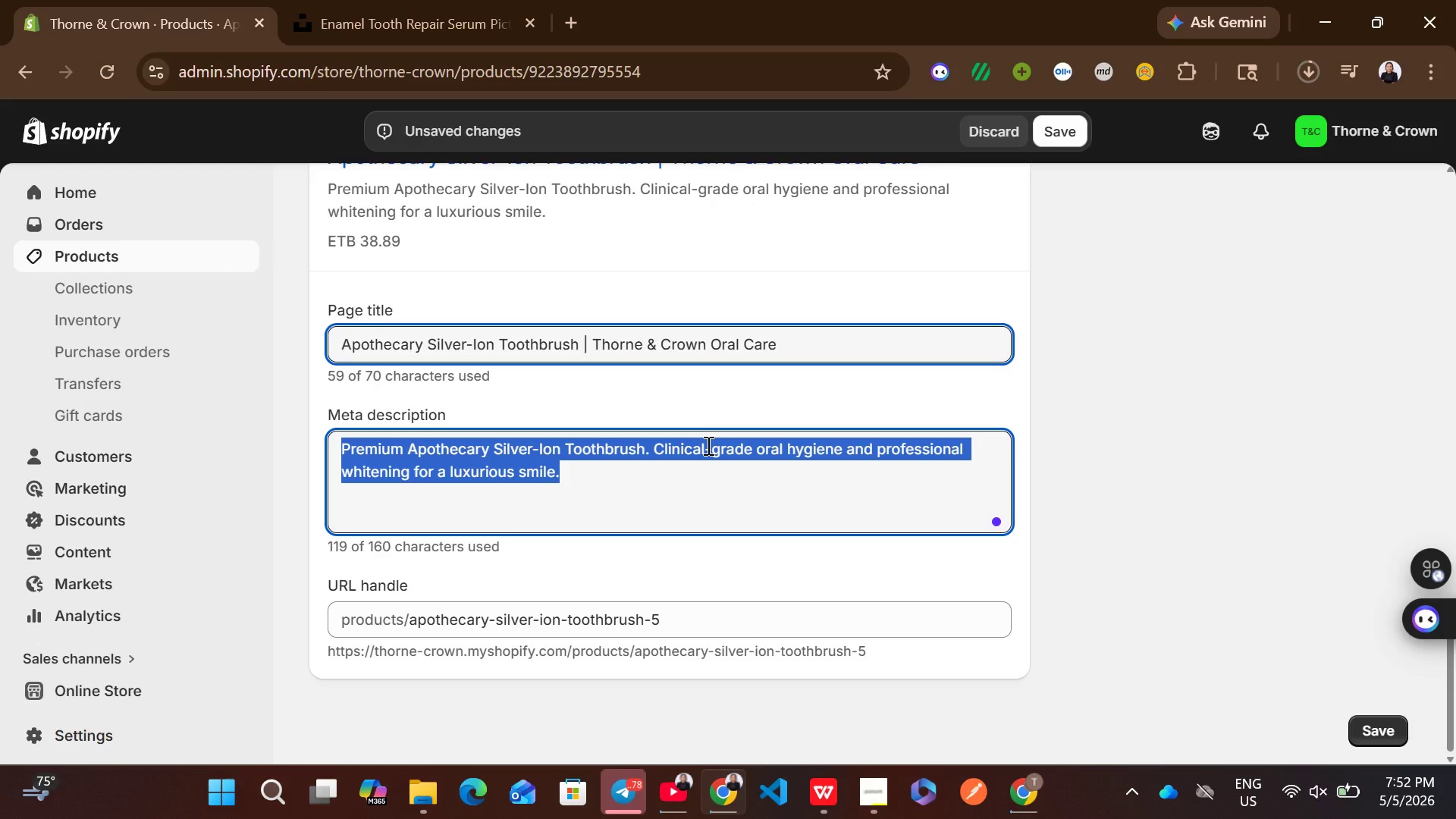 
wait(8.11)
 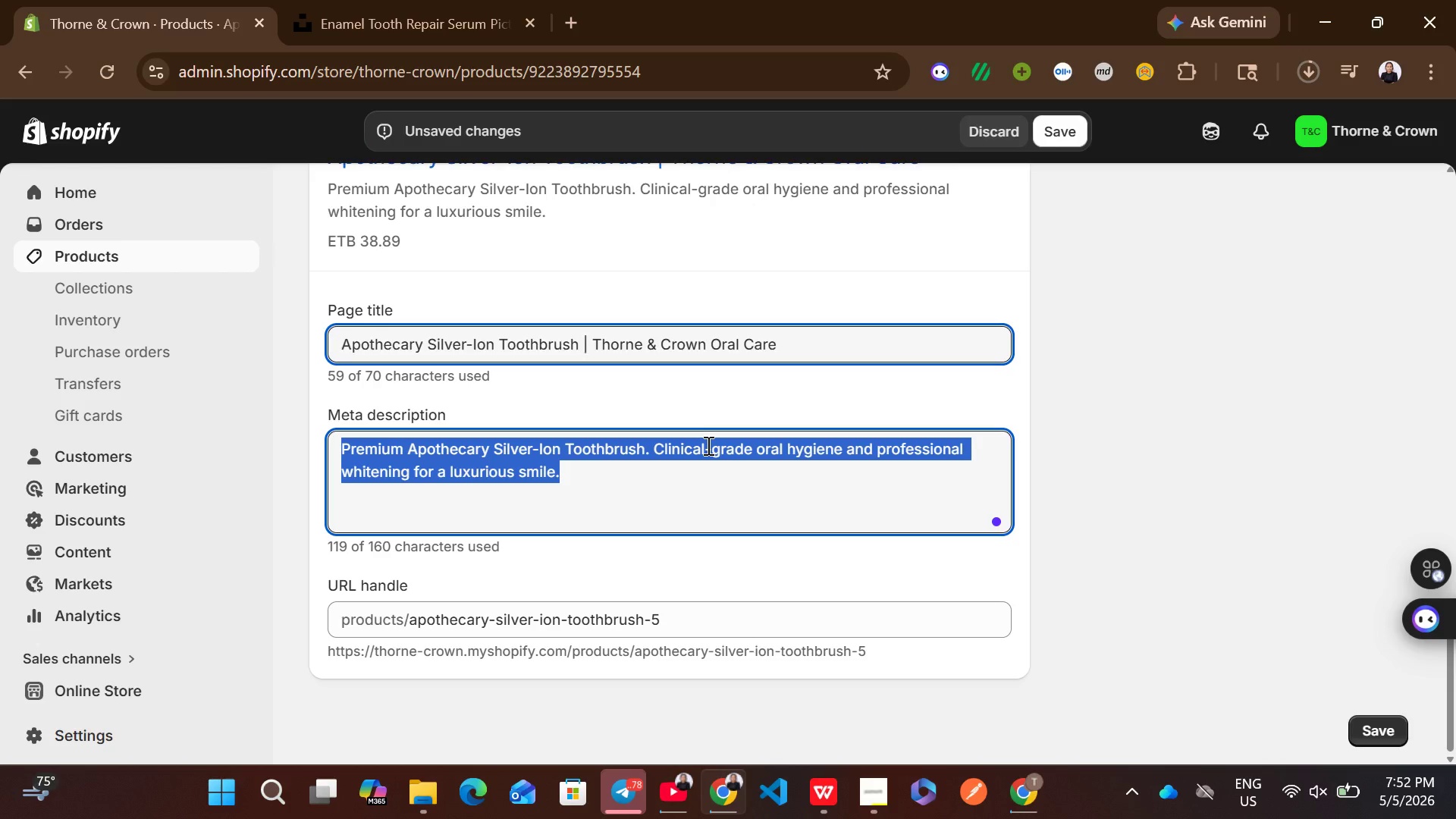 
type(Transform yourr)
key(Backspace)
type( smile with )
 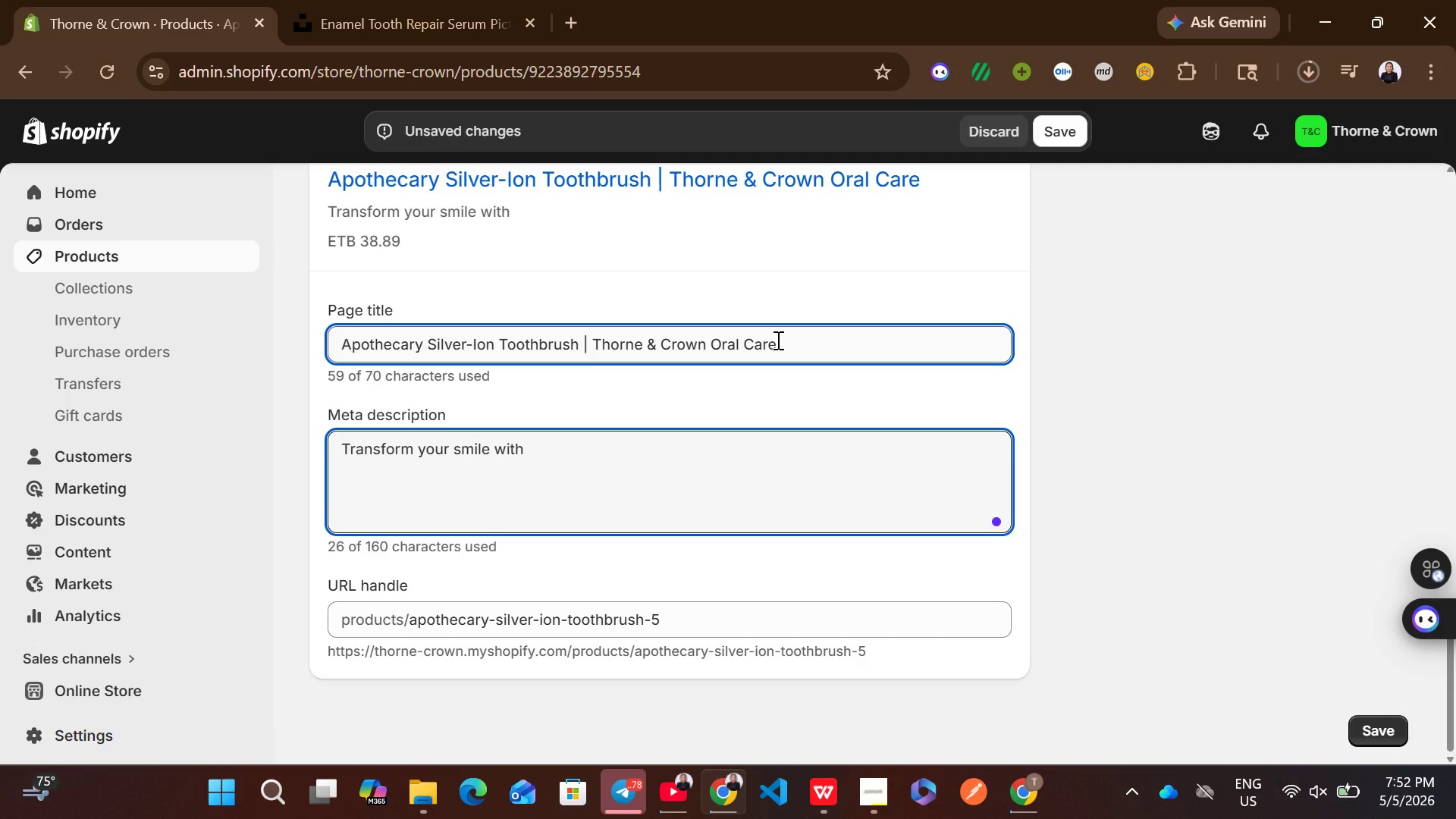 
left_click_drag(start_coordinate=[707, 342], to_coordinate=[595, 343])
 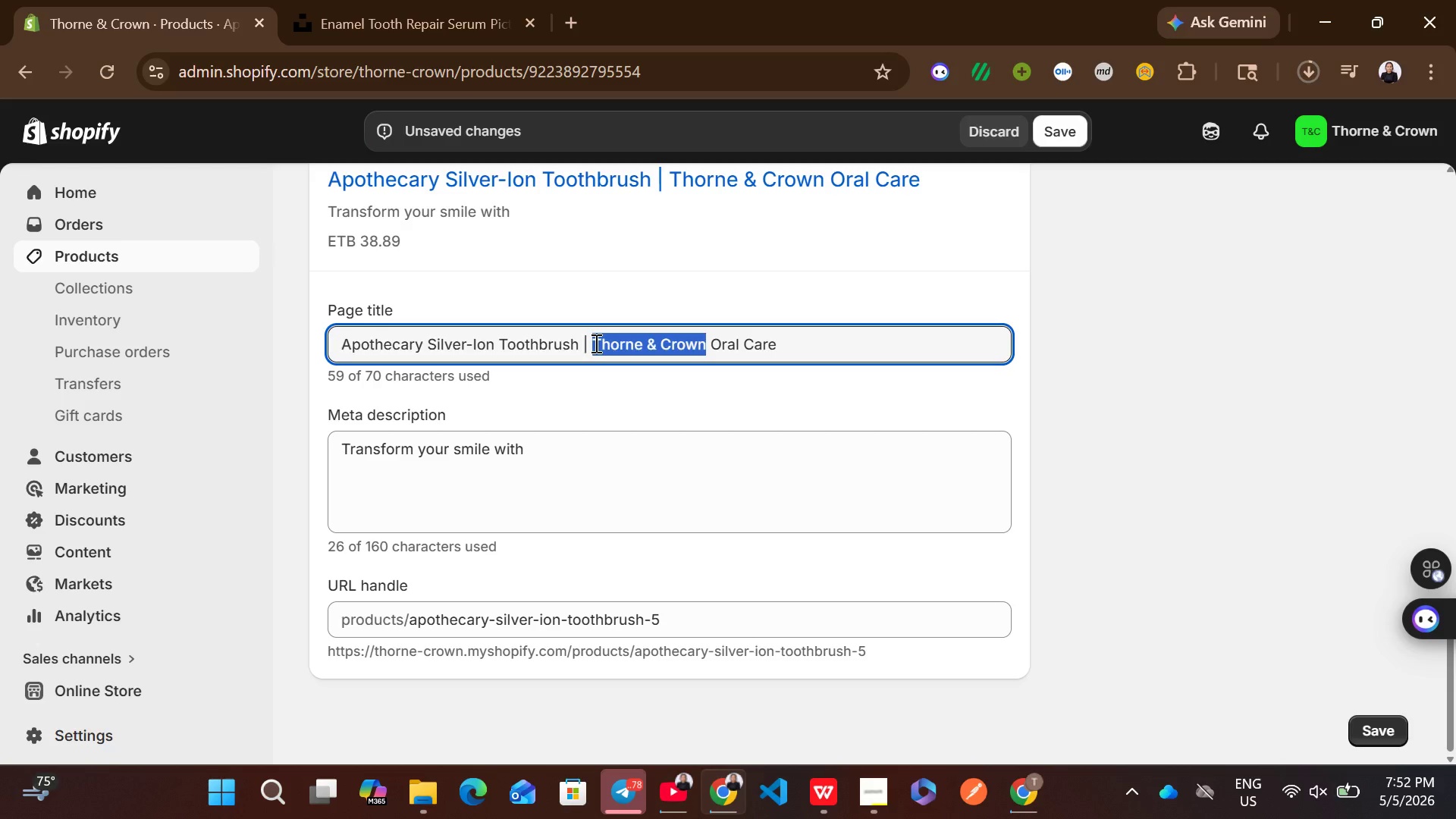 
key(Control+C)
 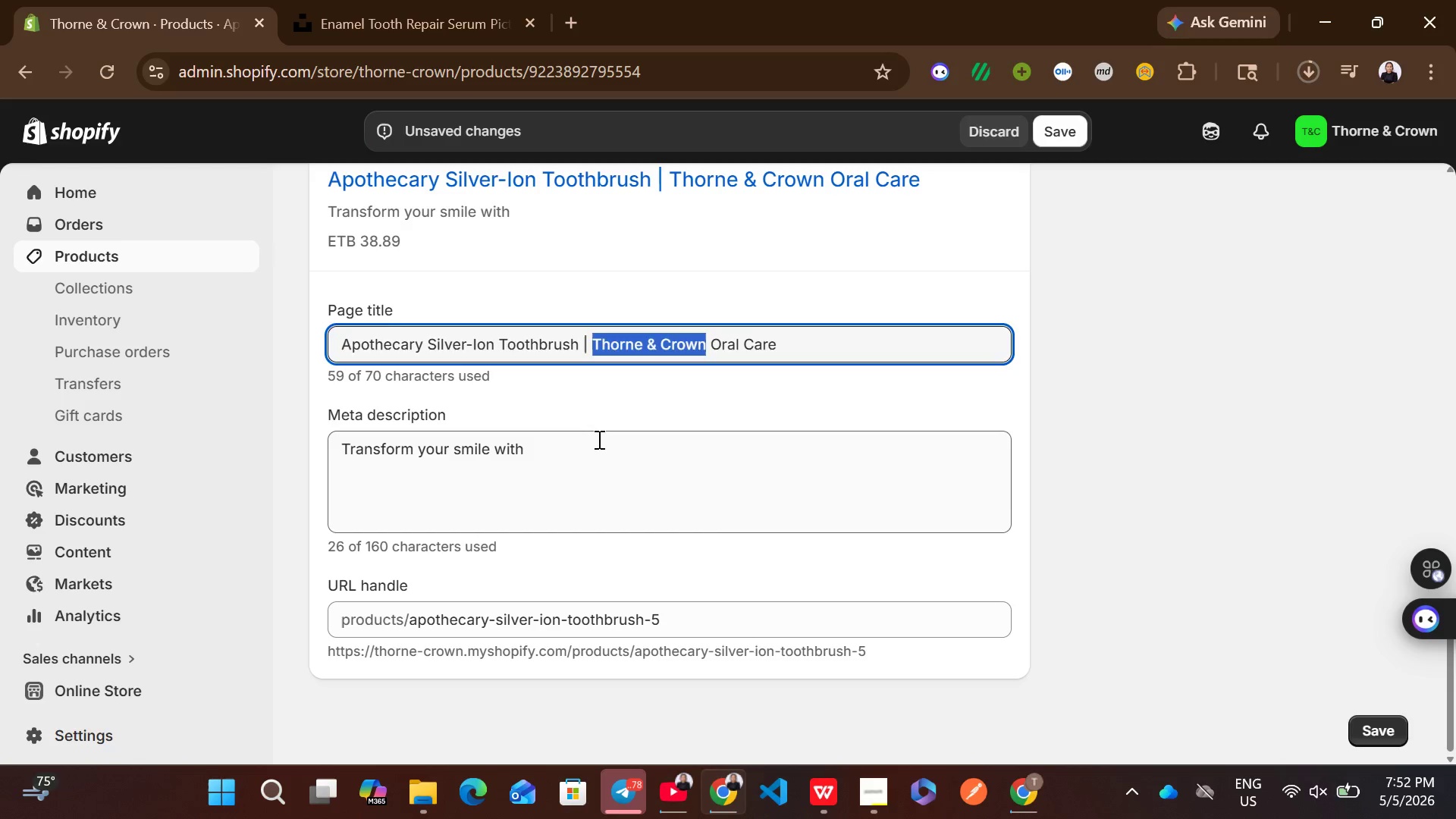 
left_click([598, 439])
 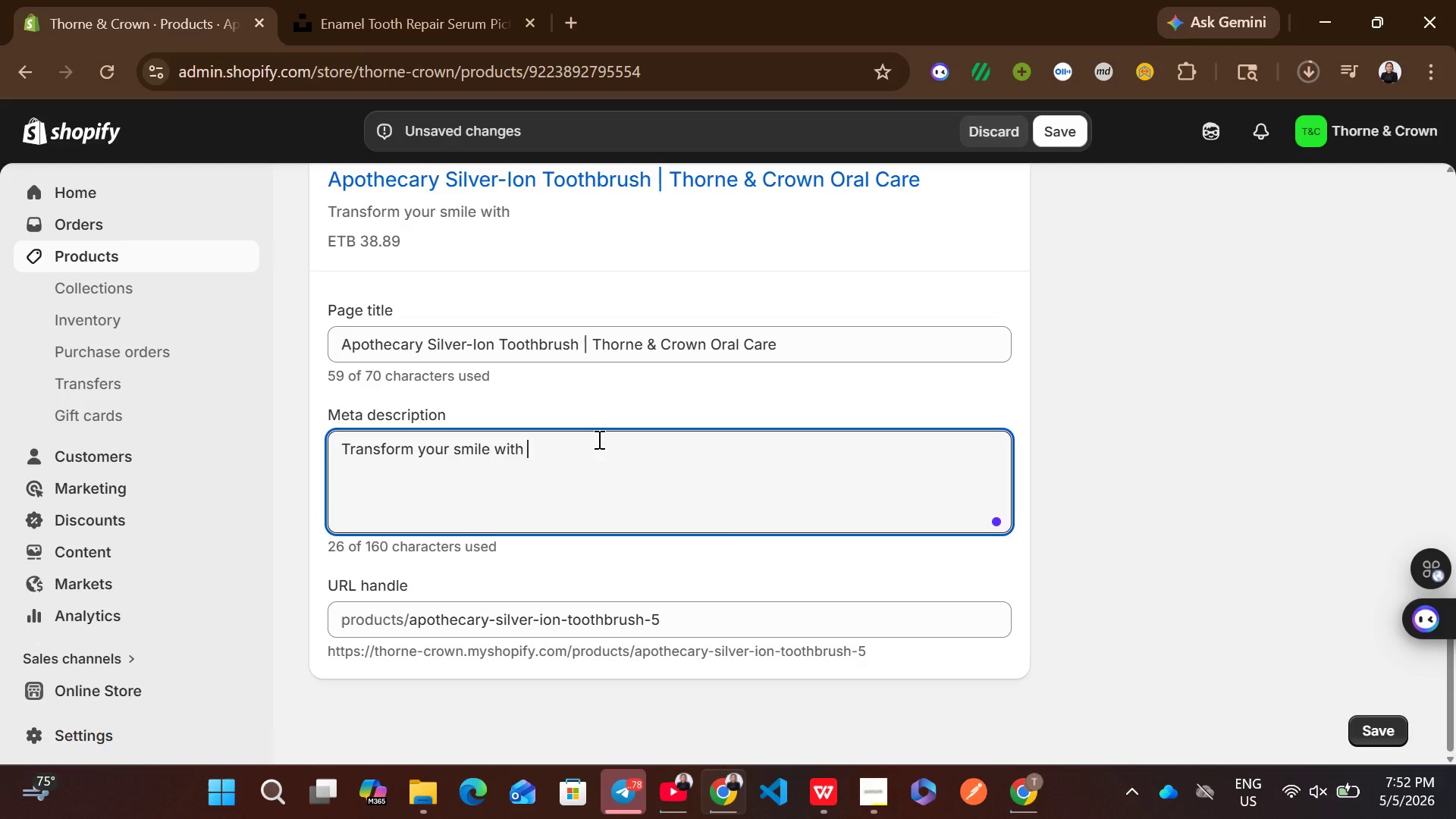 
key(Control+ControlLeft)
 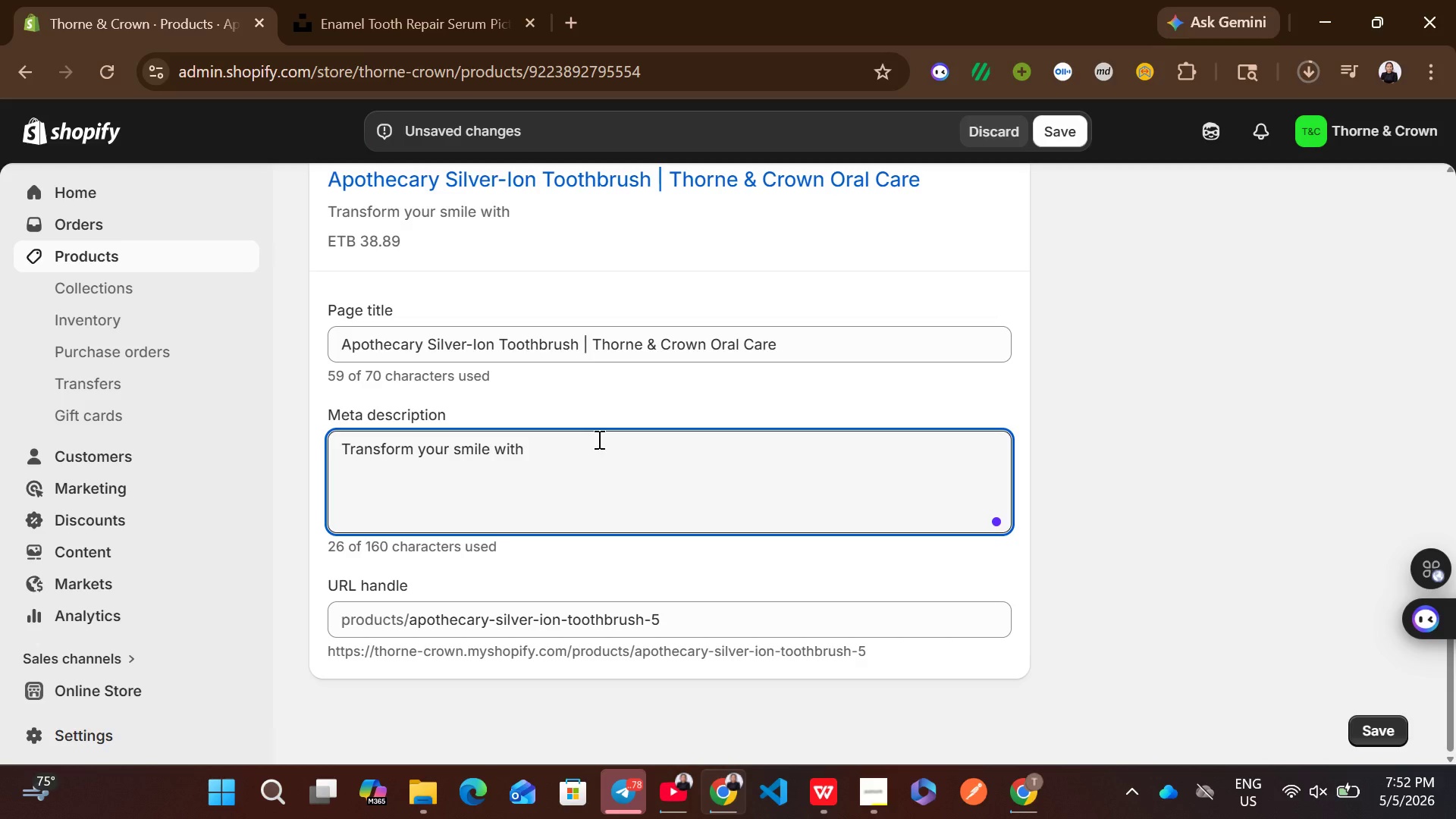 
key(Control+V)
 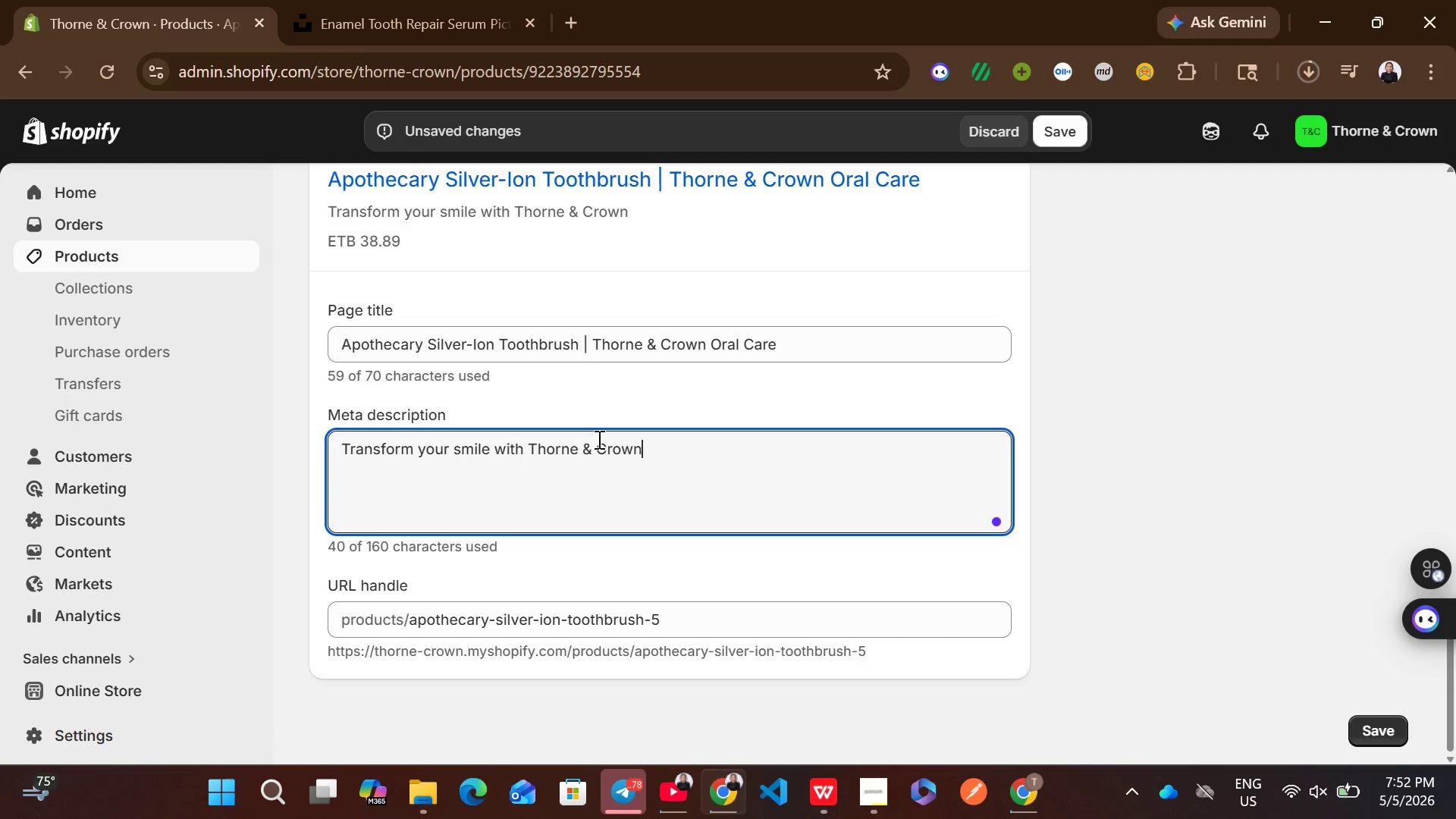 
key(Space)
 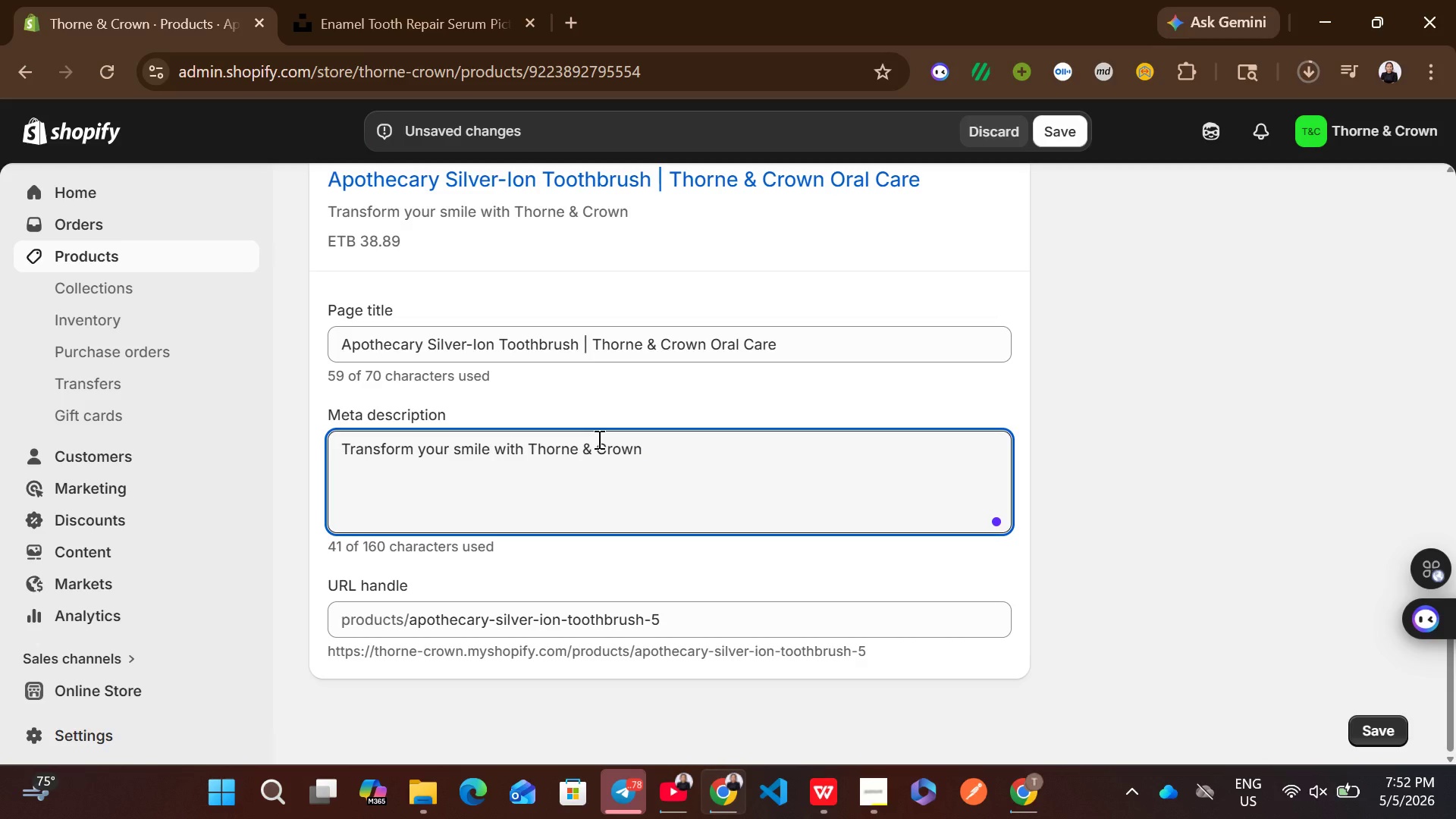 
wait(5.16)
 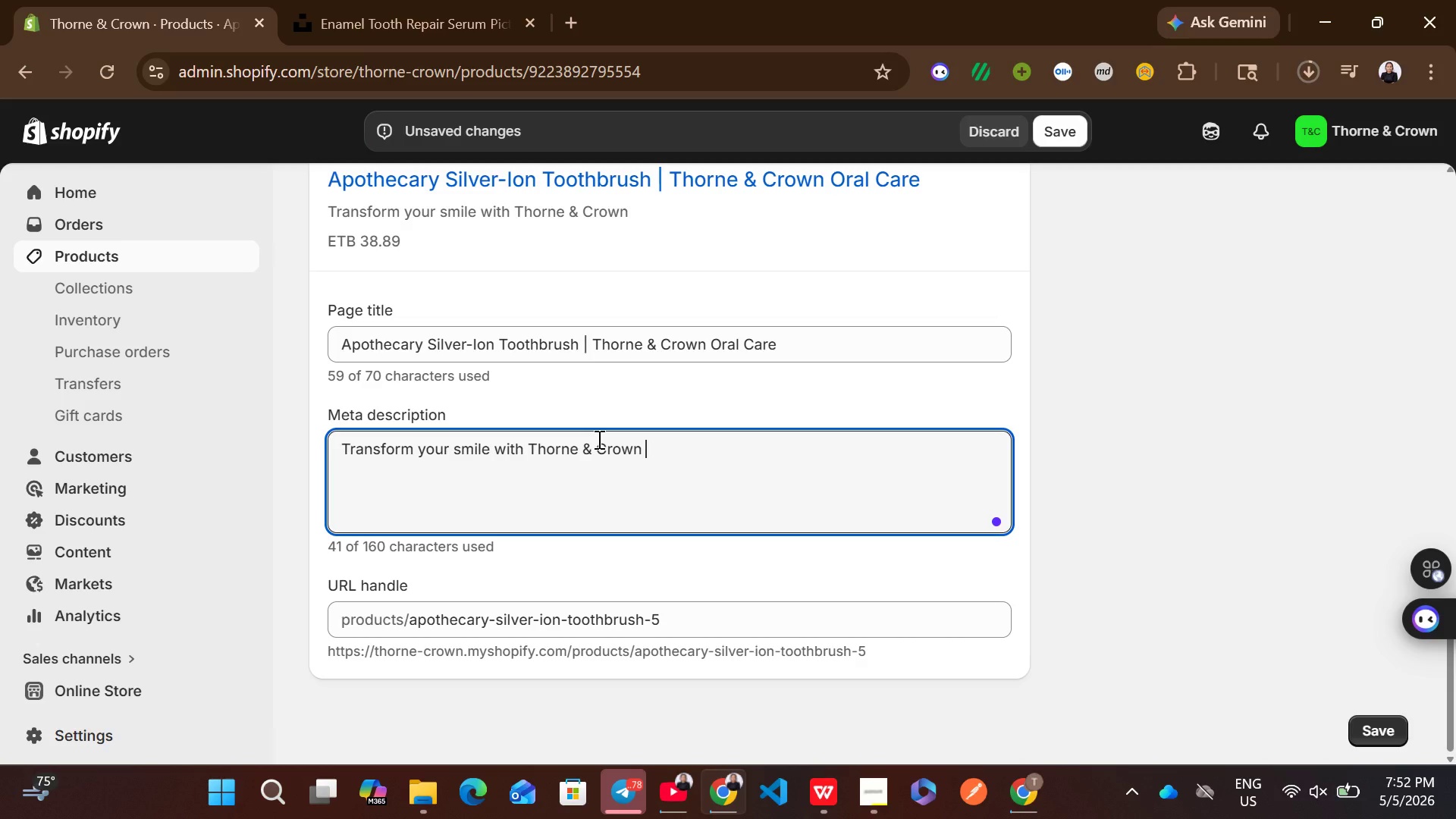 
key(Backspace)
 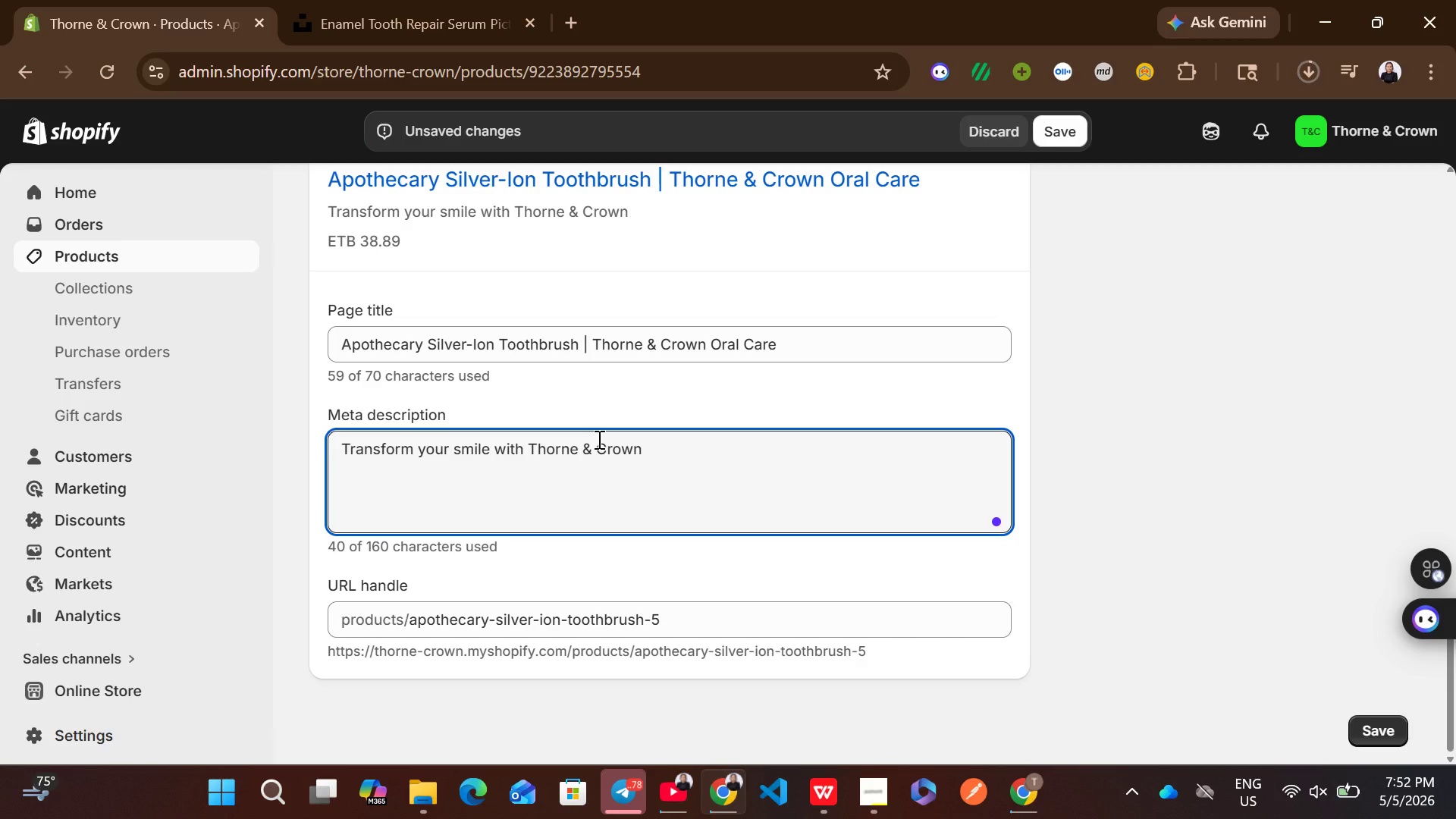 
key(Quote)
 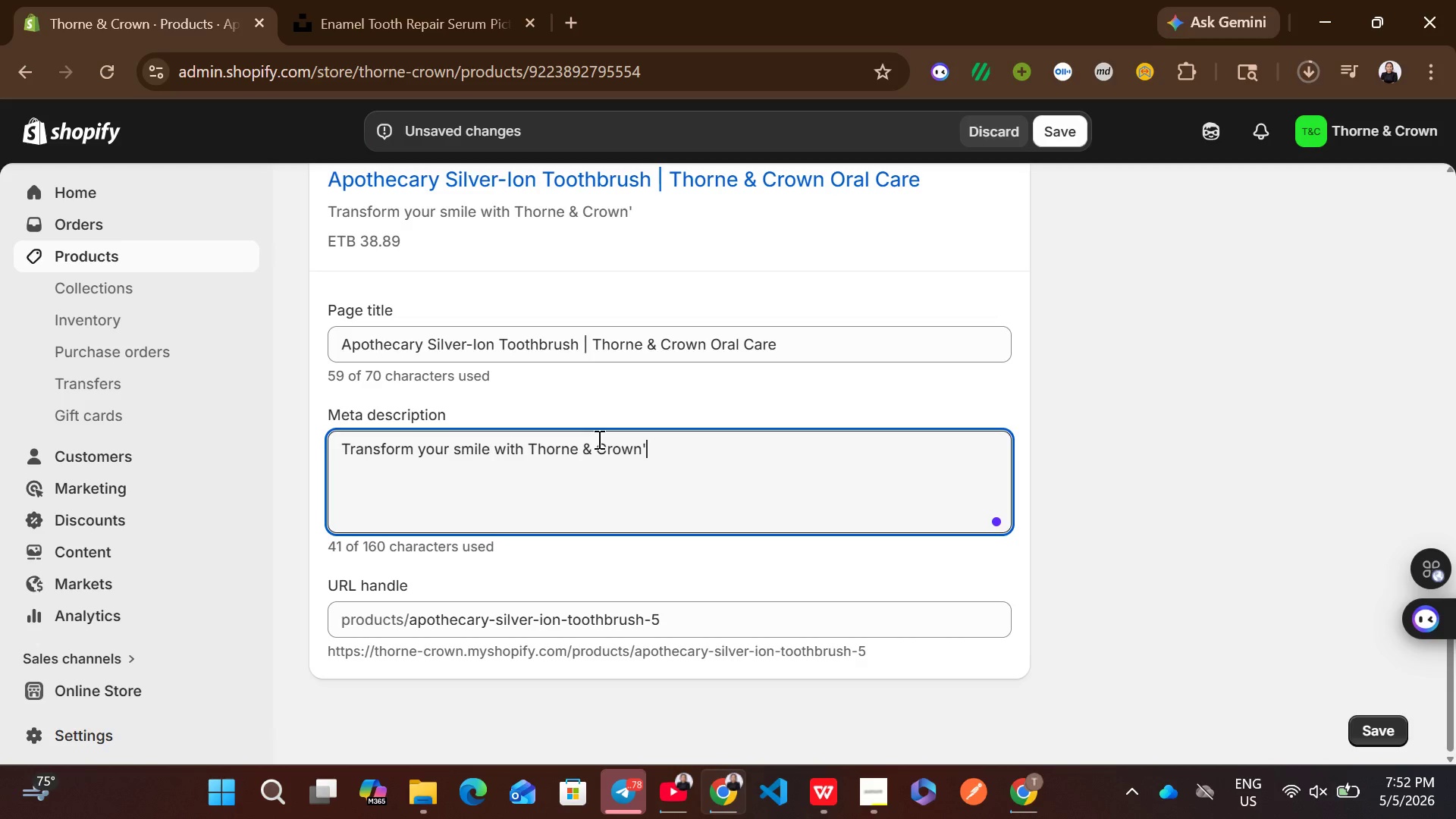 
key(S)
 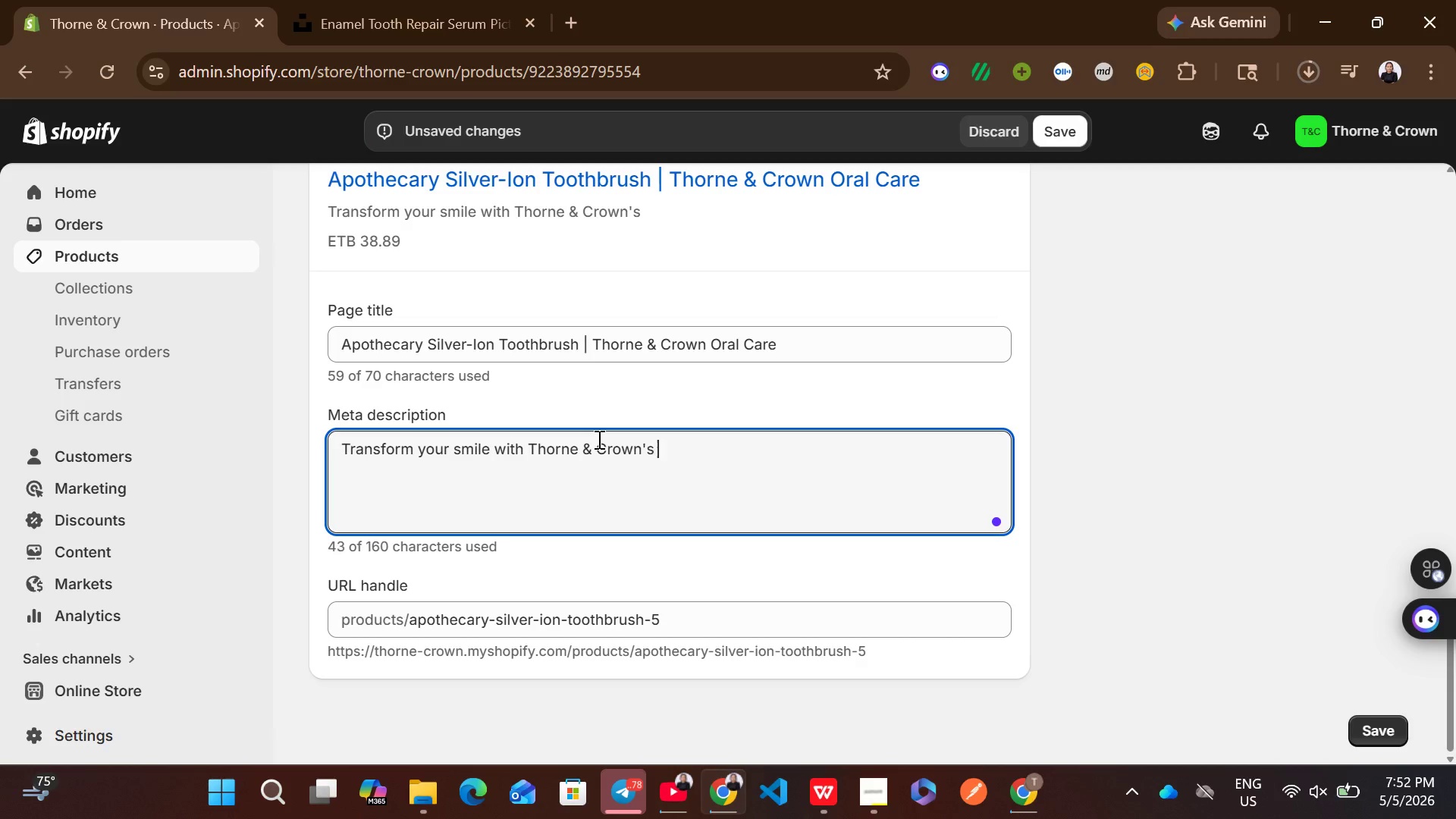 
key(Space)
 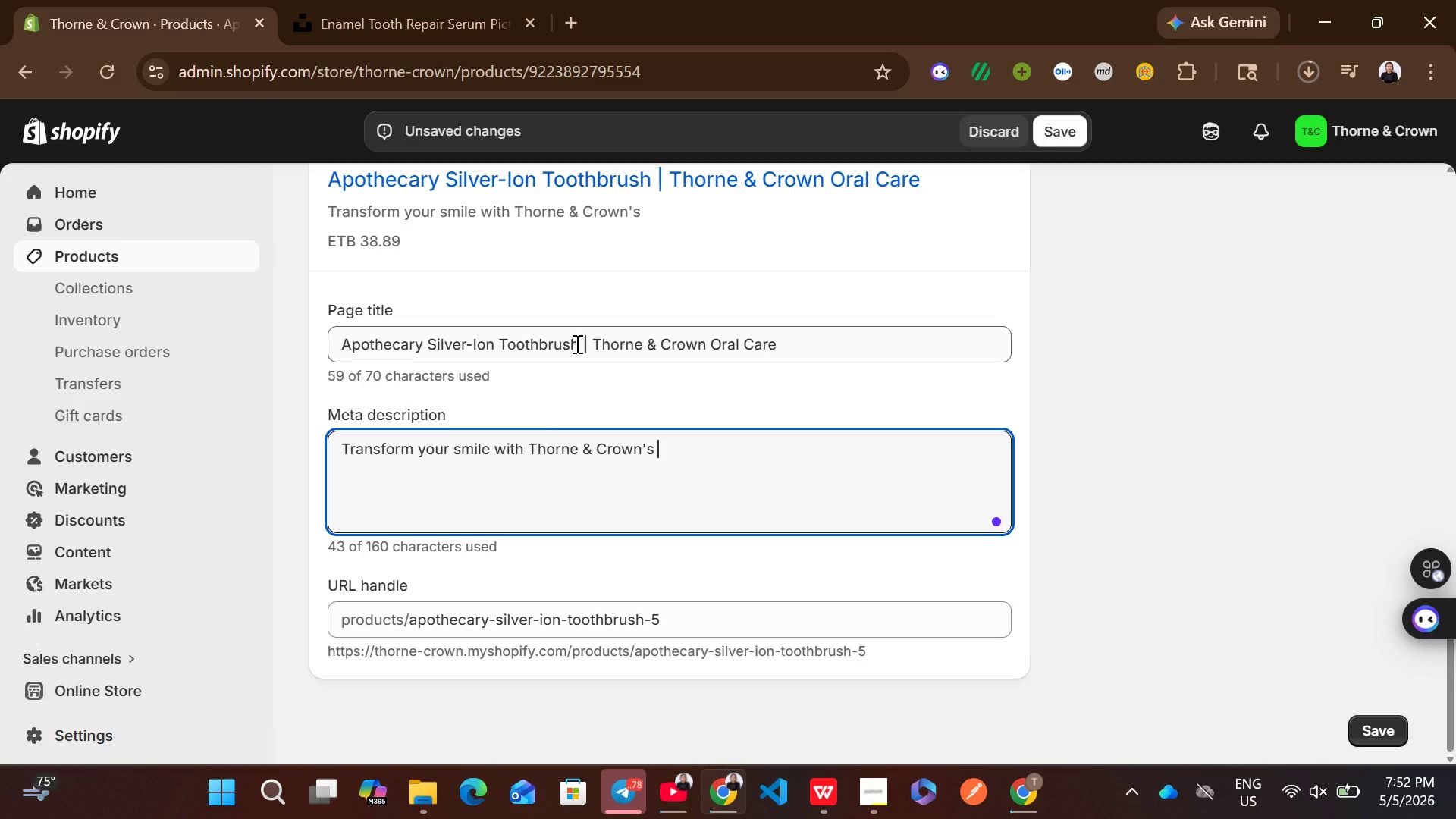 
left_click_drag(start_coordinate=[579, 346], to_coordinate=[333, 340])
 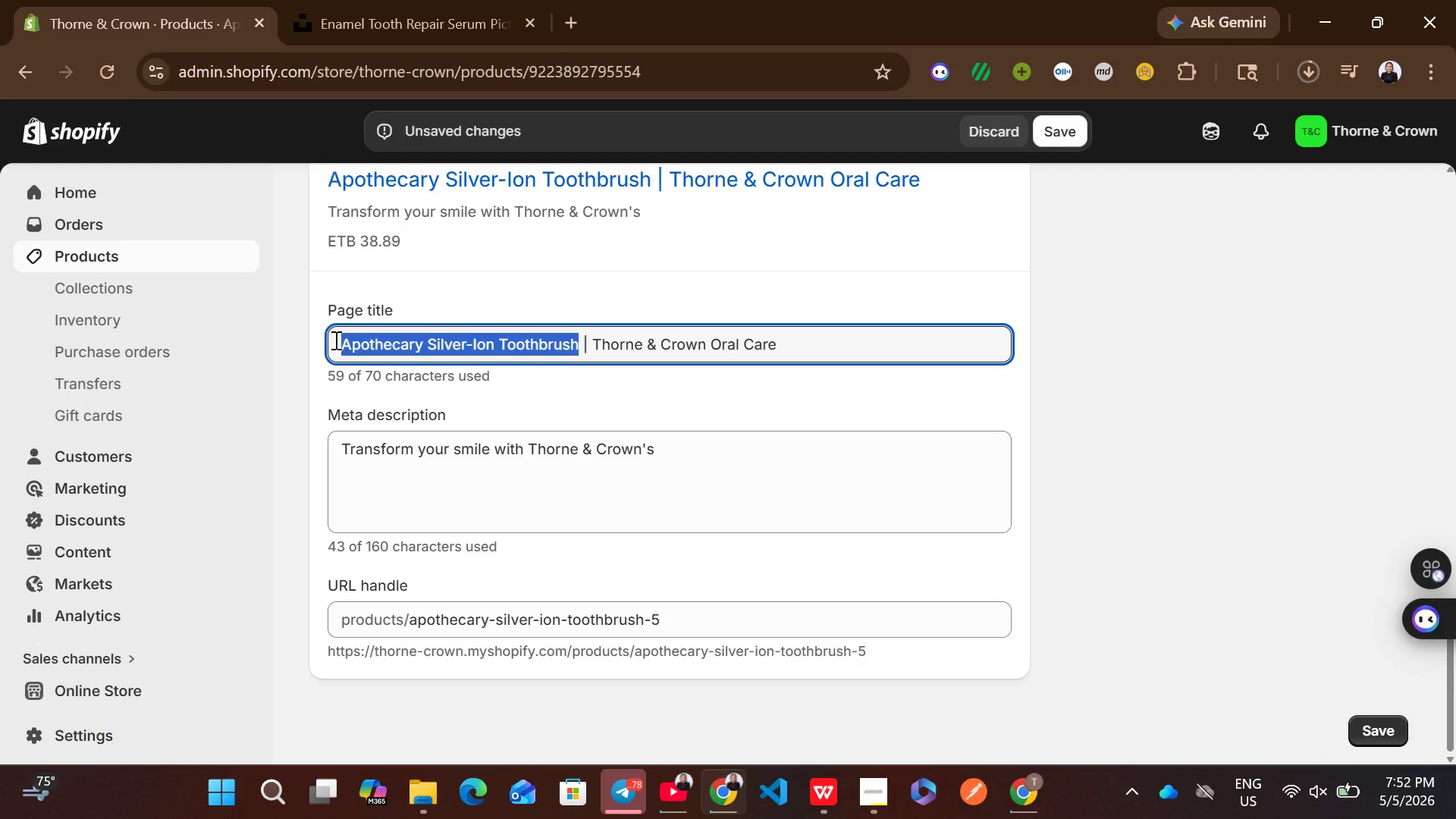 
key(Control+ControlLeft)
 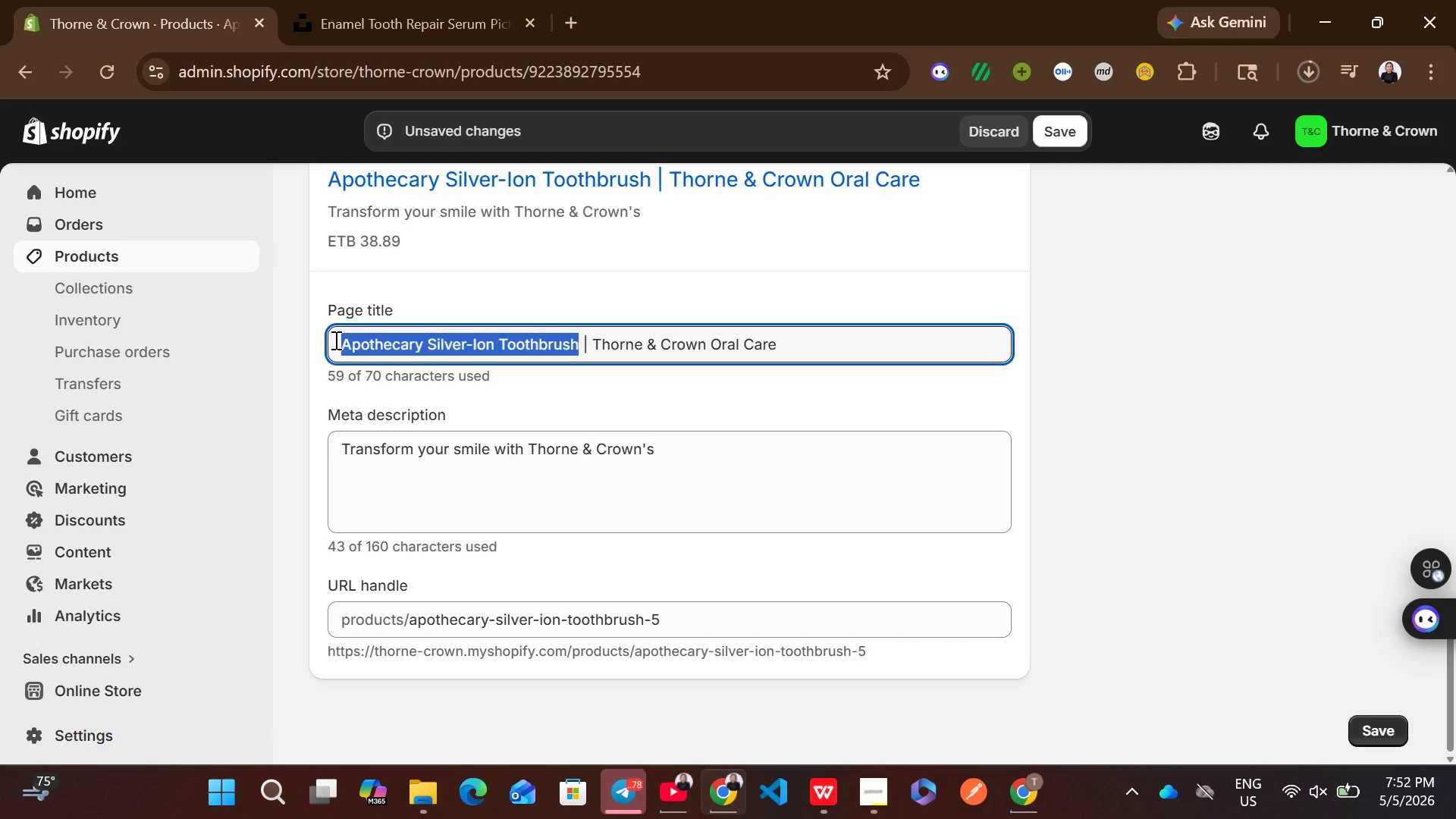 
key(Control+C)
 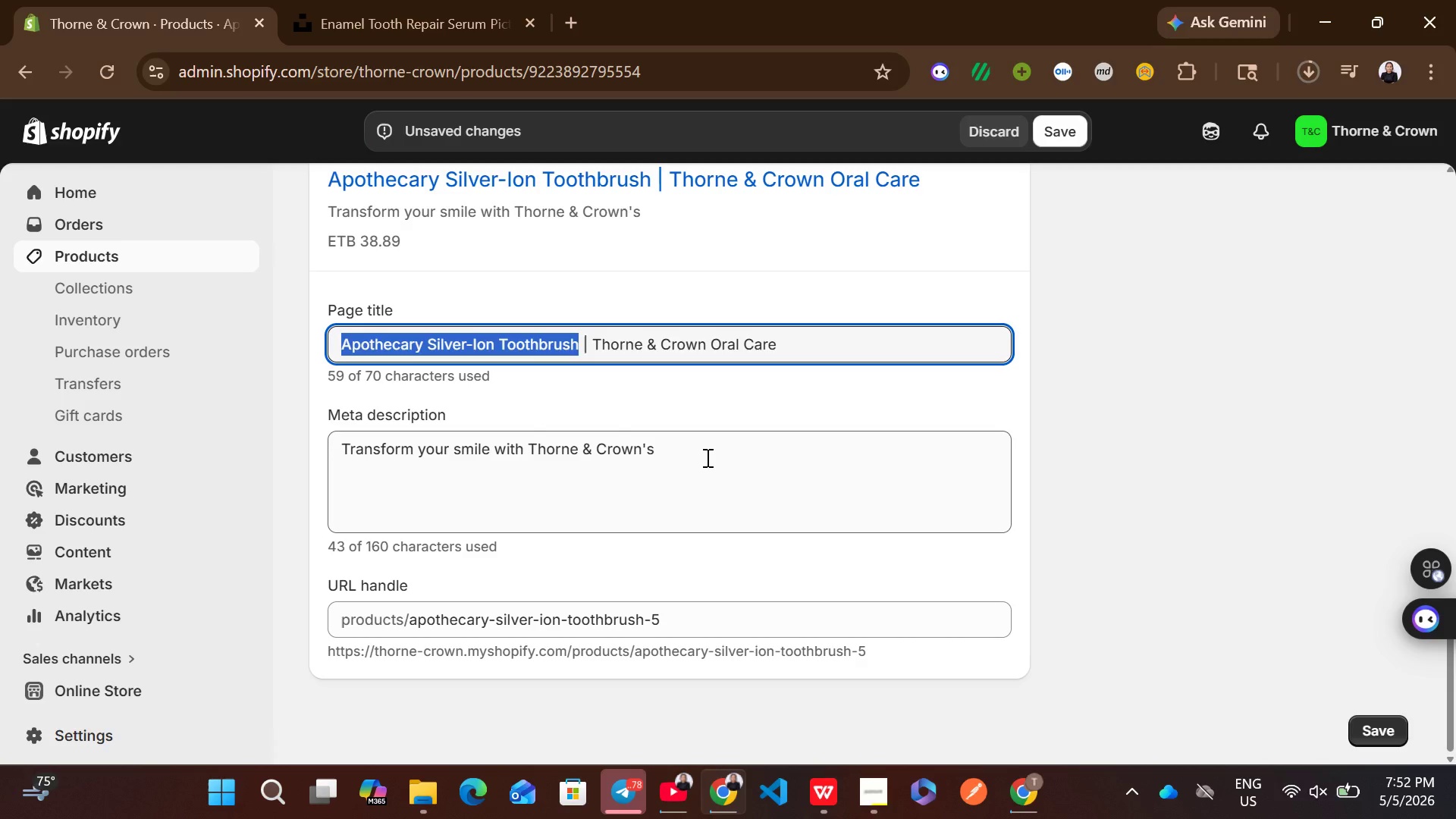 
left_click([706, 457])
 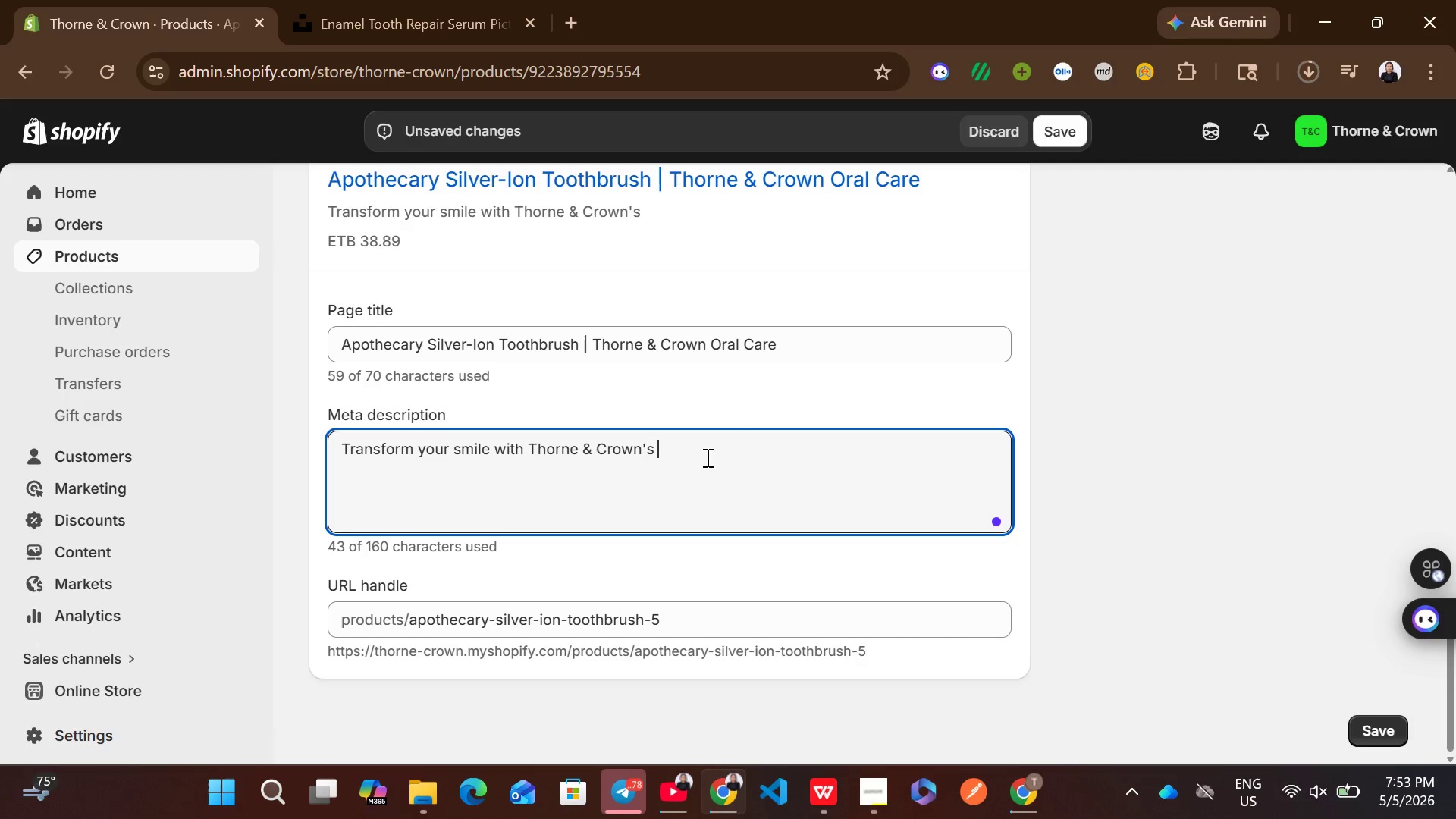 
key(Control+V)
 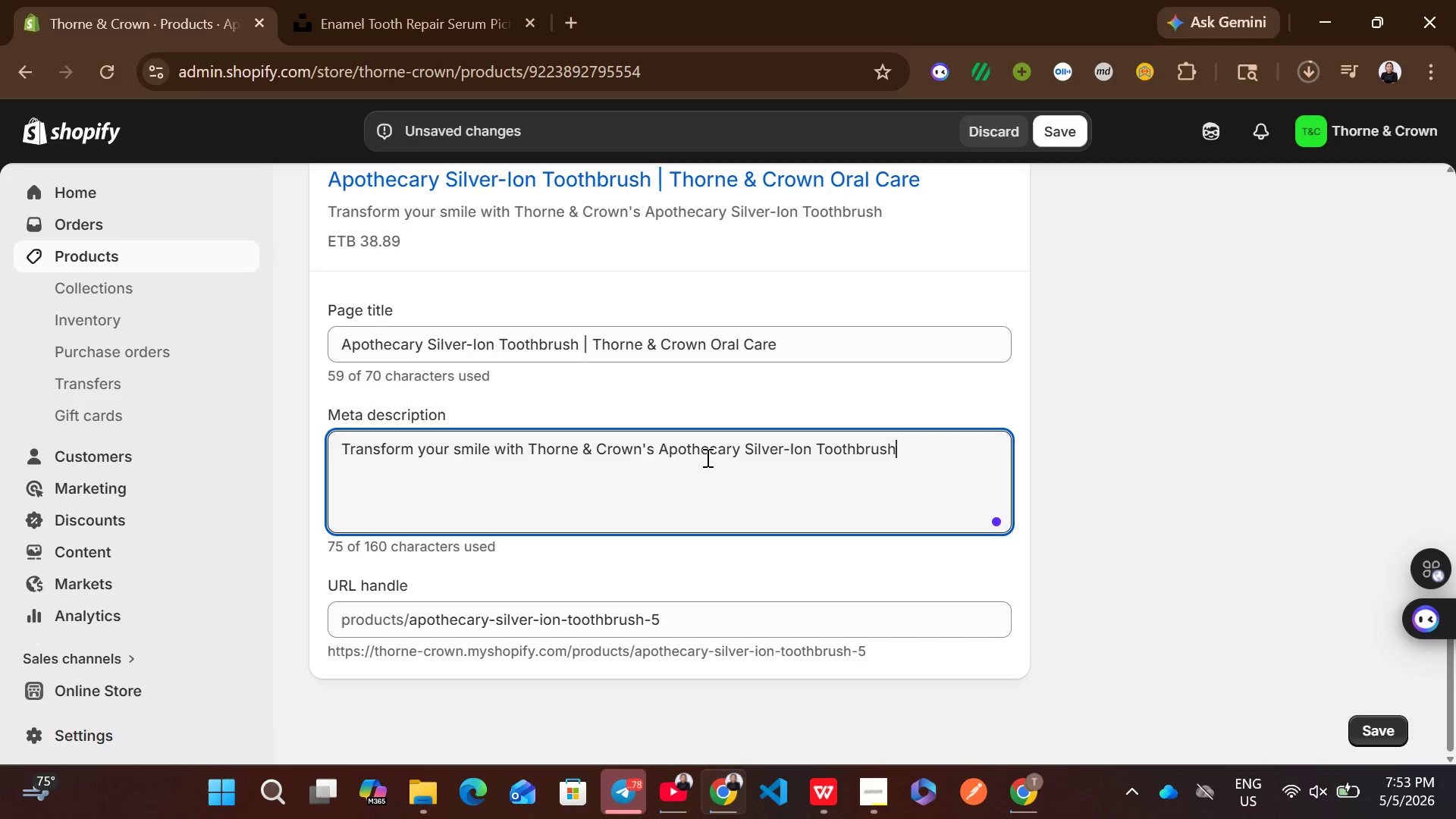 
type(,)
key(Backspace)
type(. Designed )
 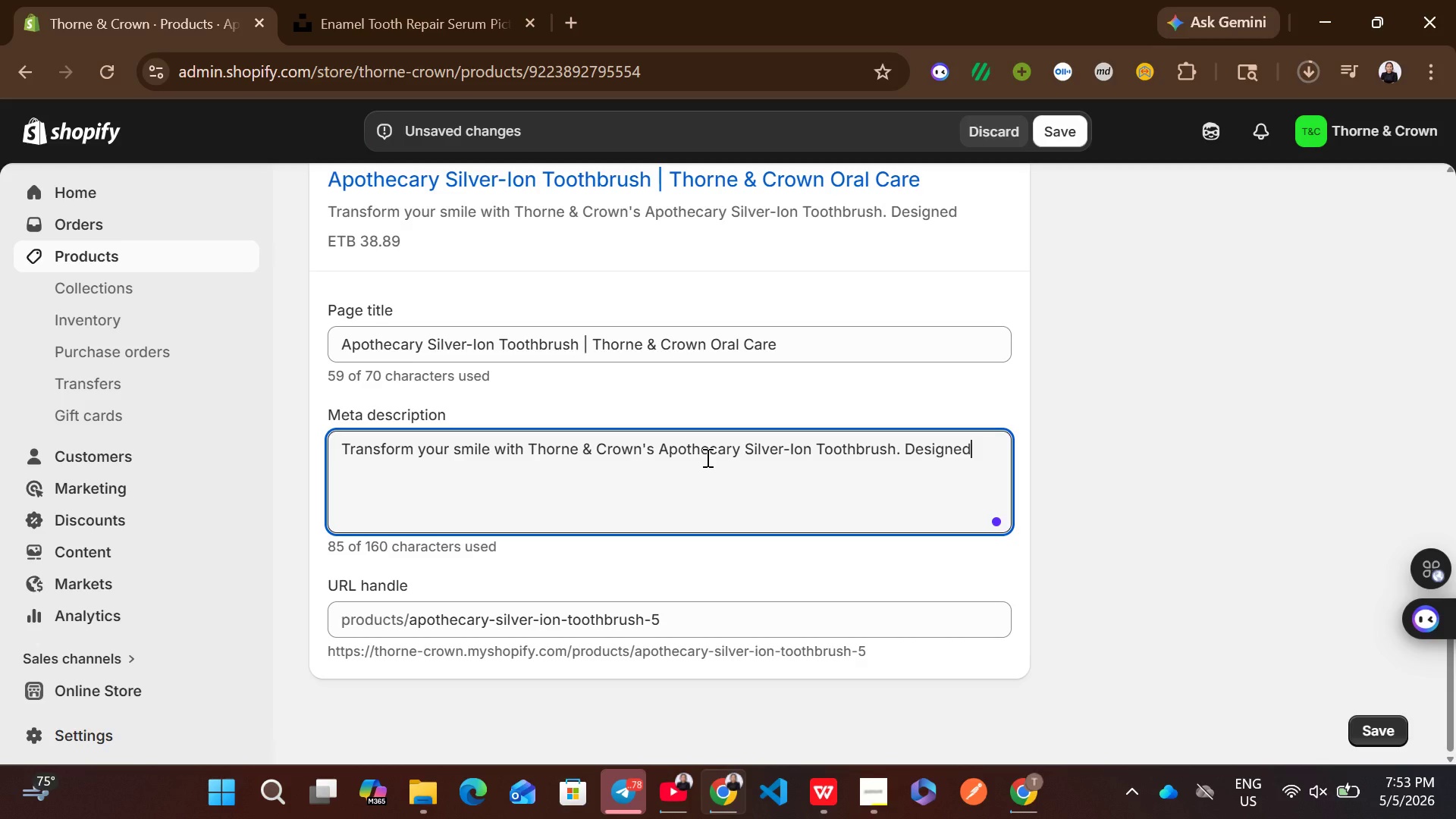 
wait(10.12)
 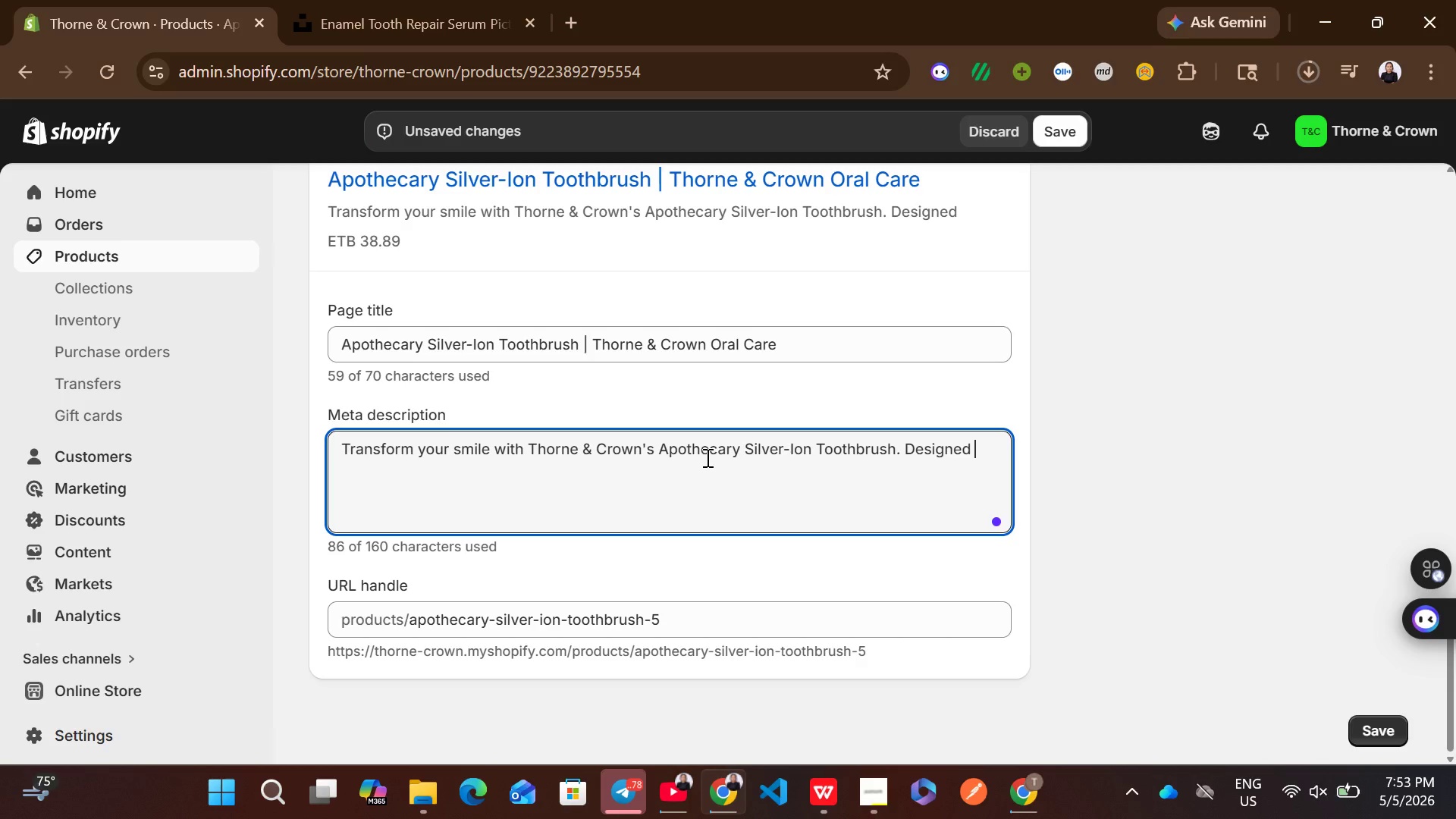 
hold_key(key=Backspace, duration=0.5)
 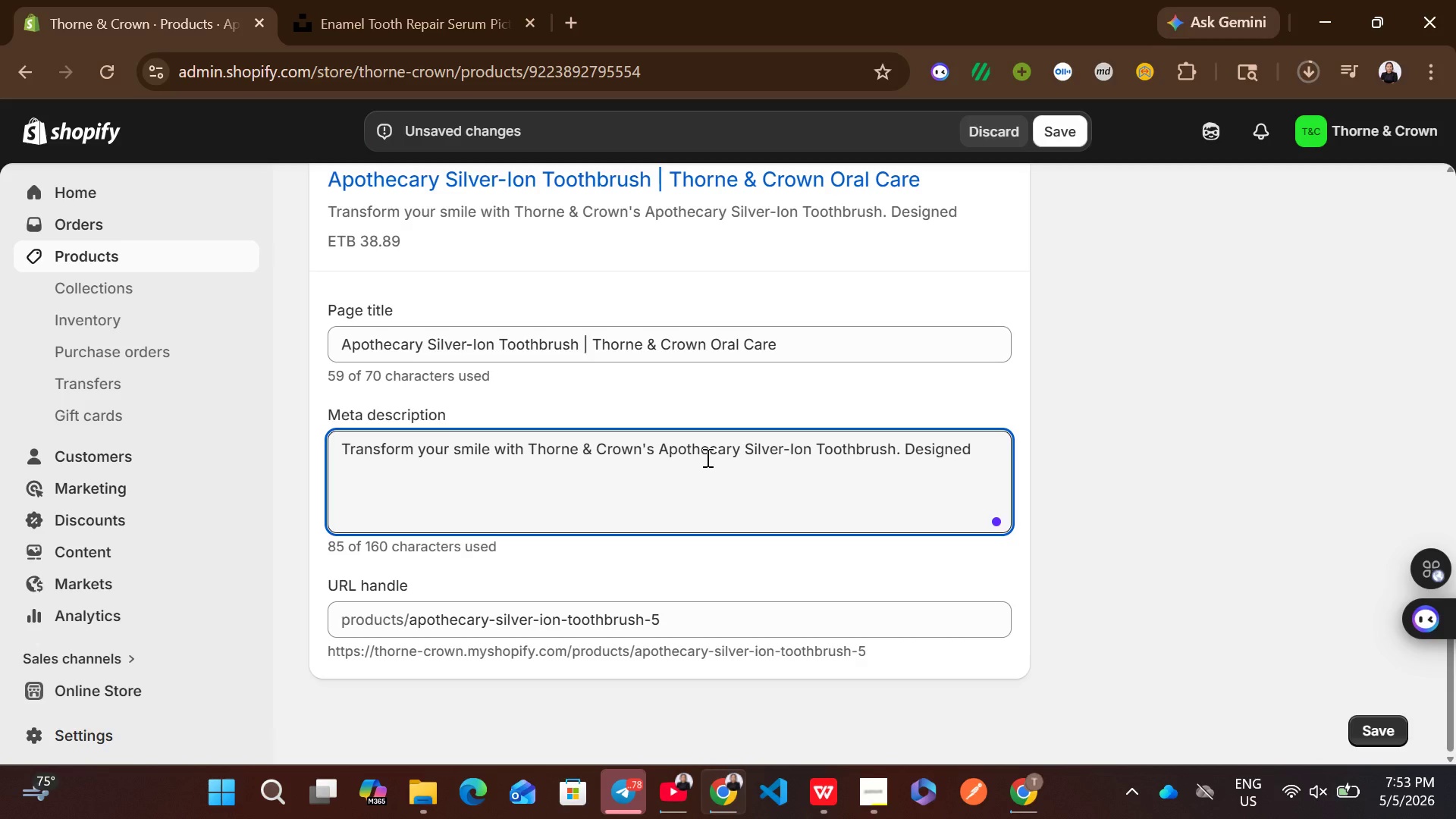 
hold_key(key=Backspace, duration=0.73)
 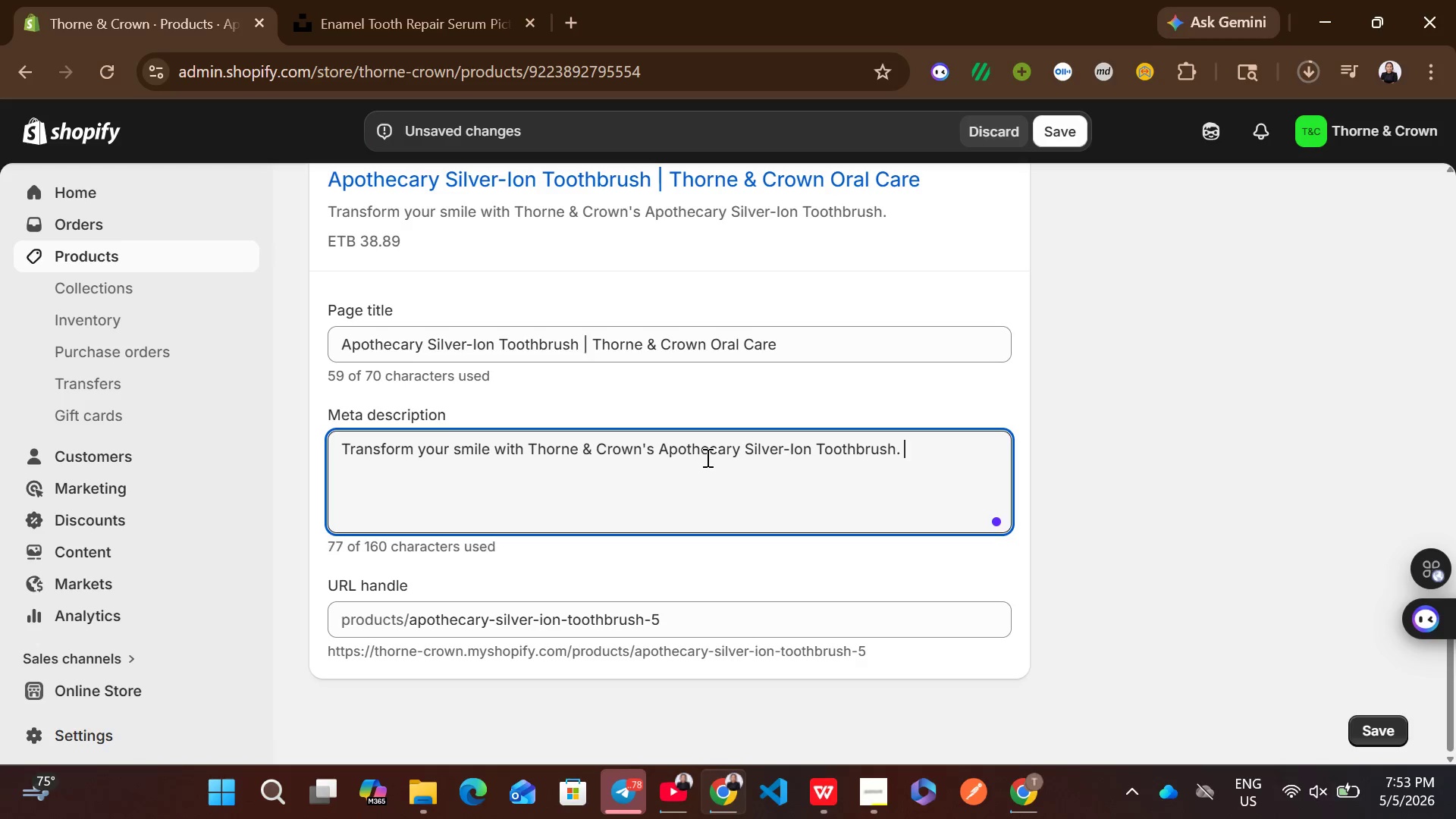 
key(Backspace)
key(Backspace)
type(. our professional formula leverages)
 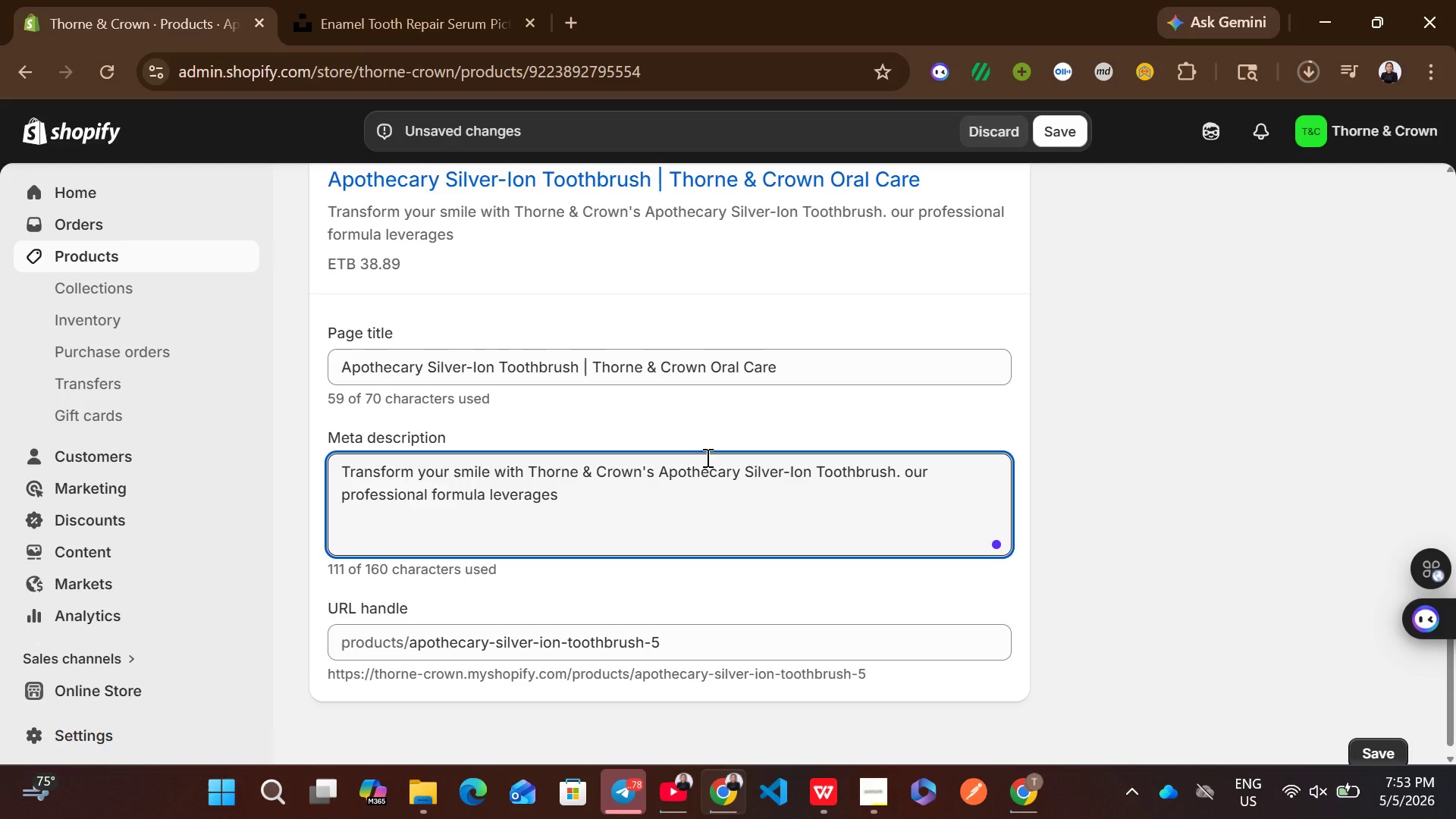 
type( enamel repair, hydroxyapatite, sen)
 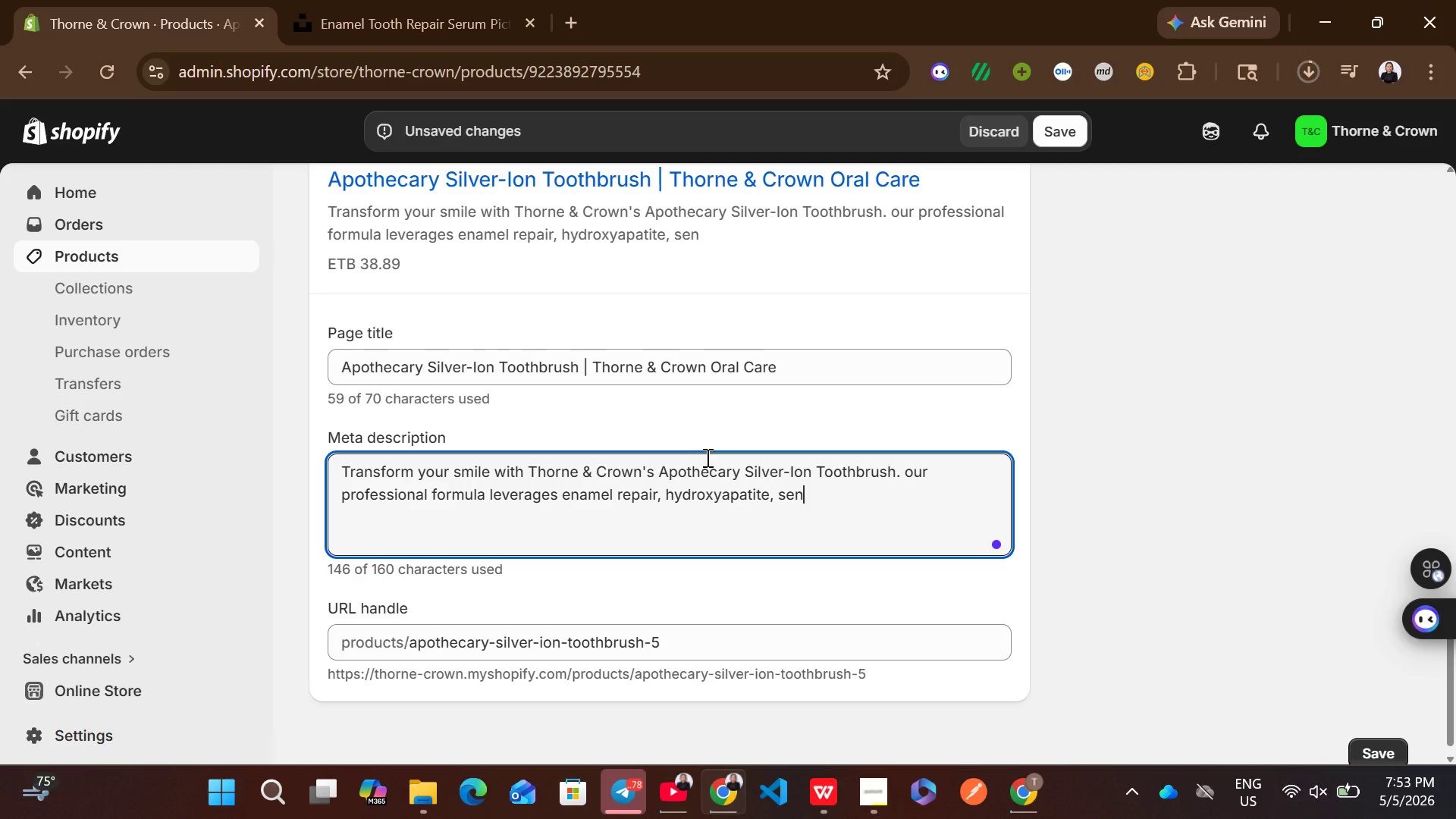 
type(sitive teeth )
key(Backspace)
type(, cliniv)
key(Backspace)
type(cal grade)
 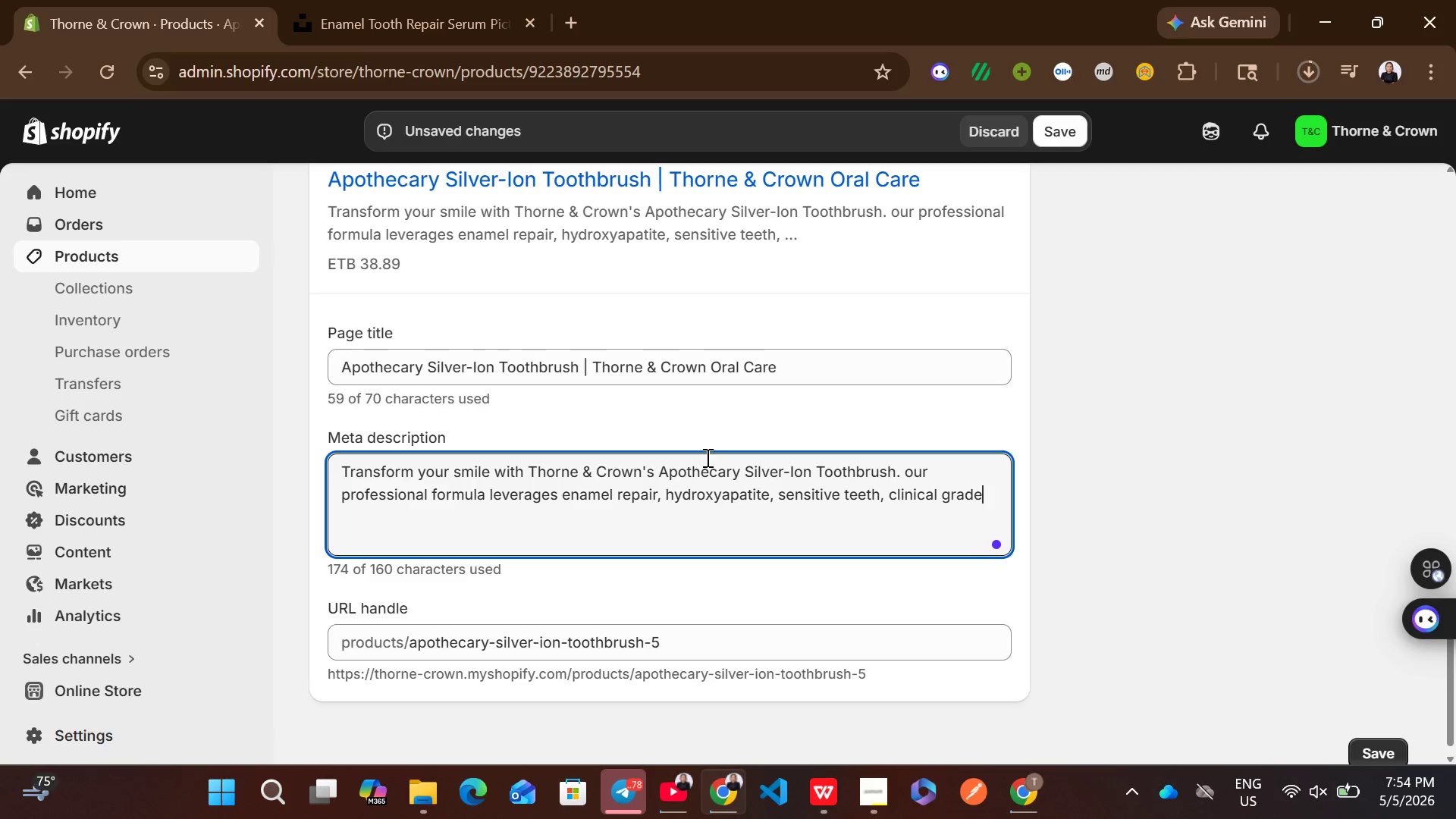 
type( for )
 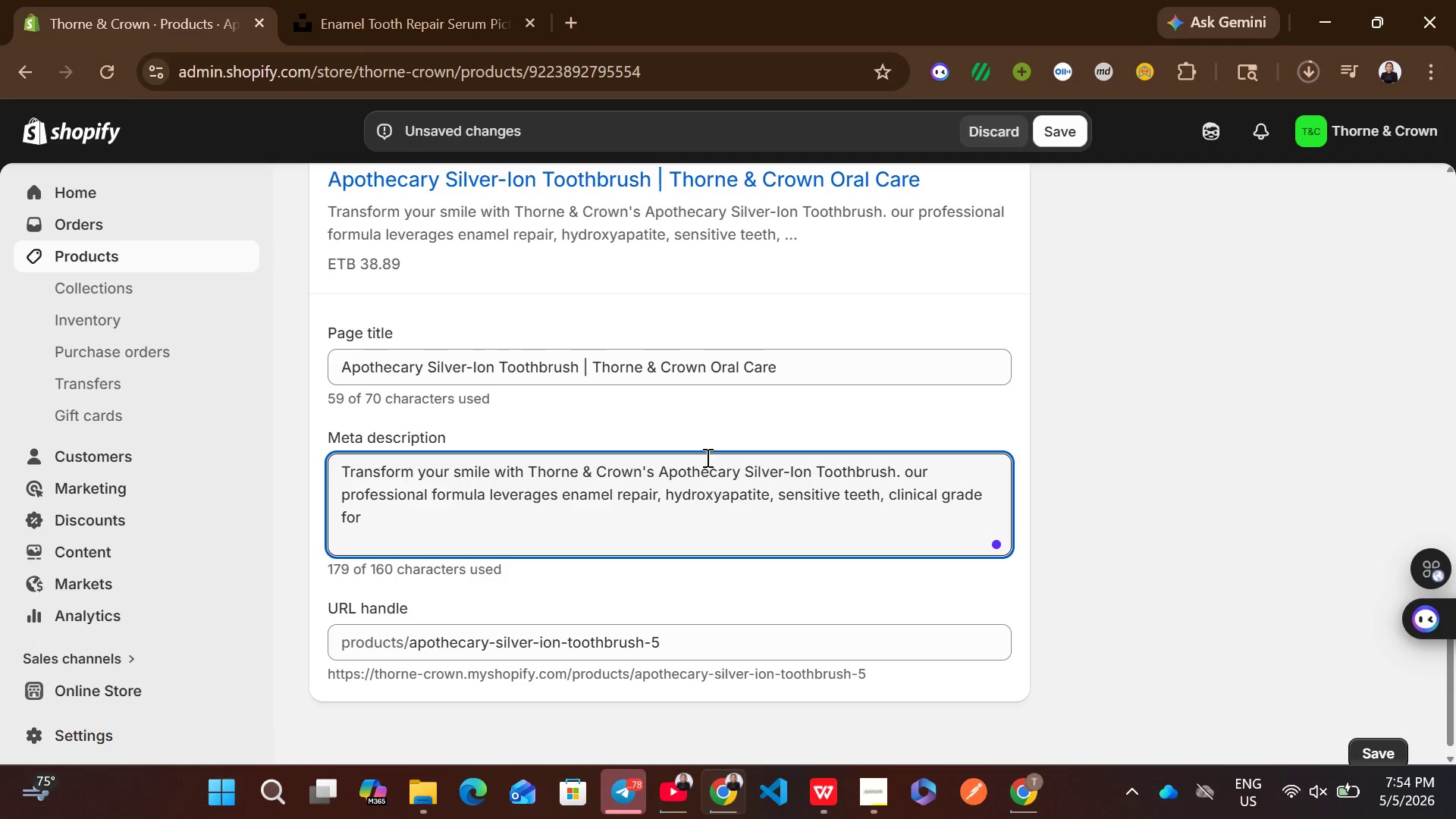 
type(clinical results and a luxury whitening experience.)
 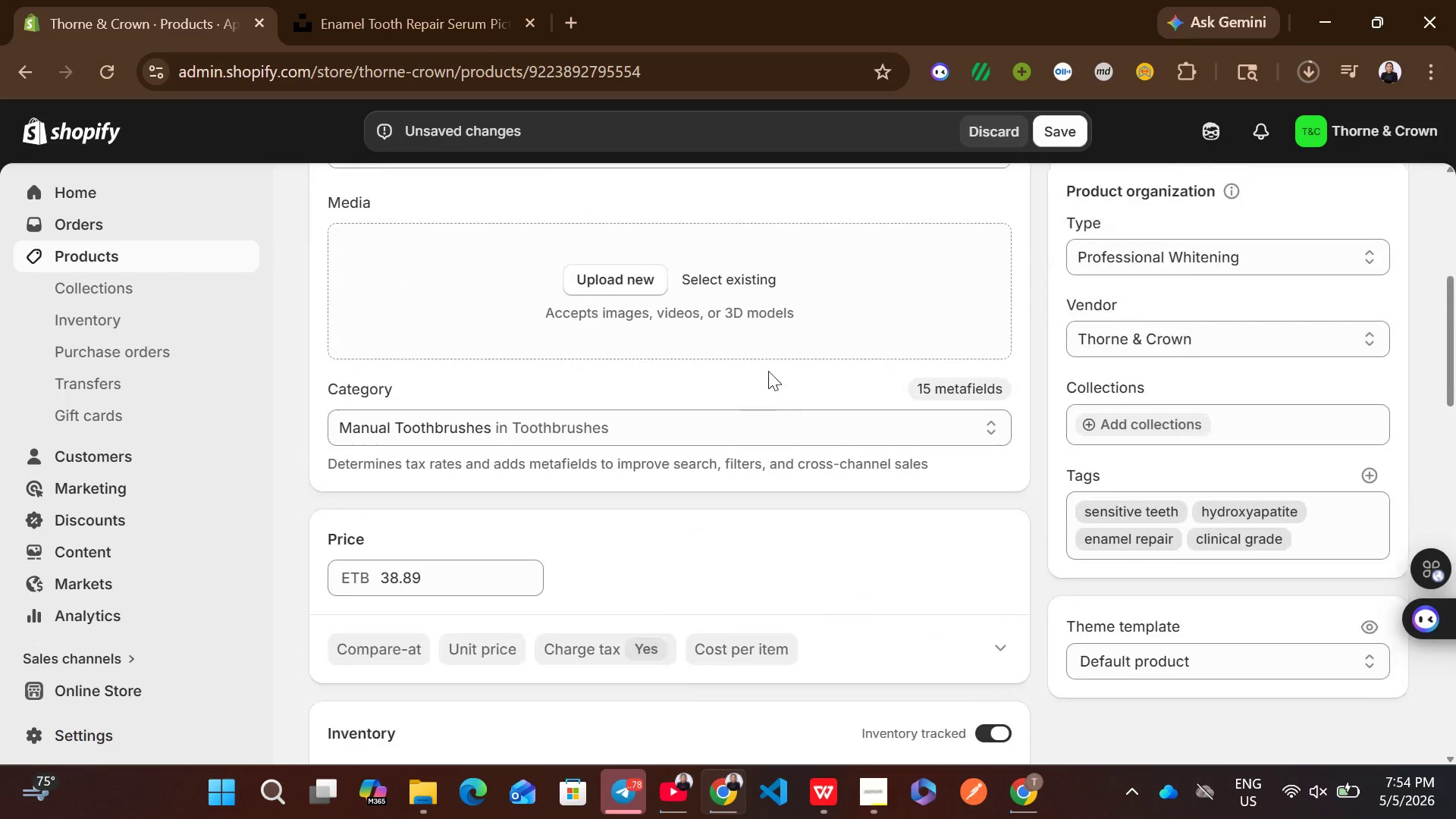 
left_click([608, 264])
 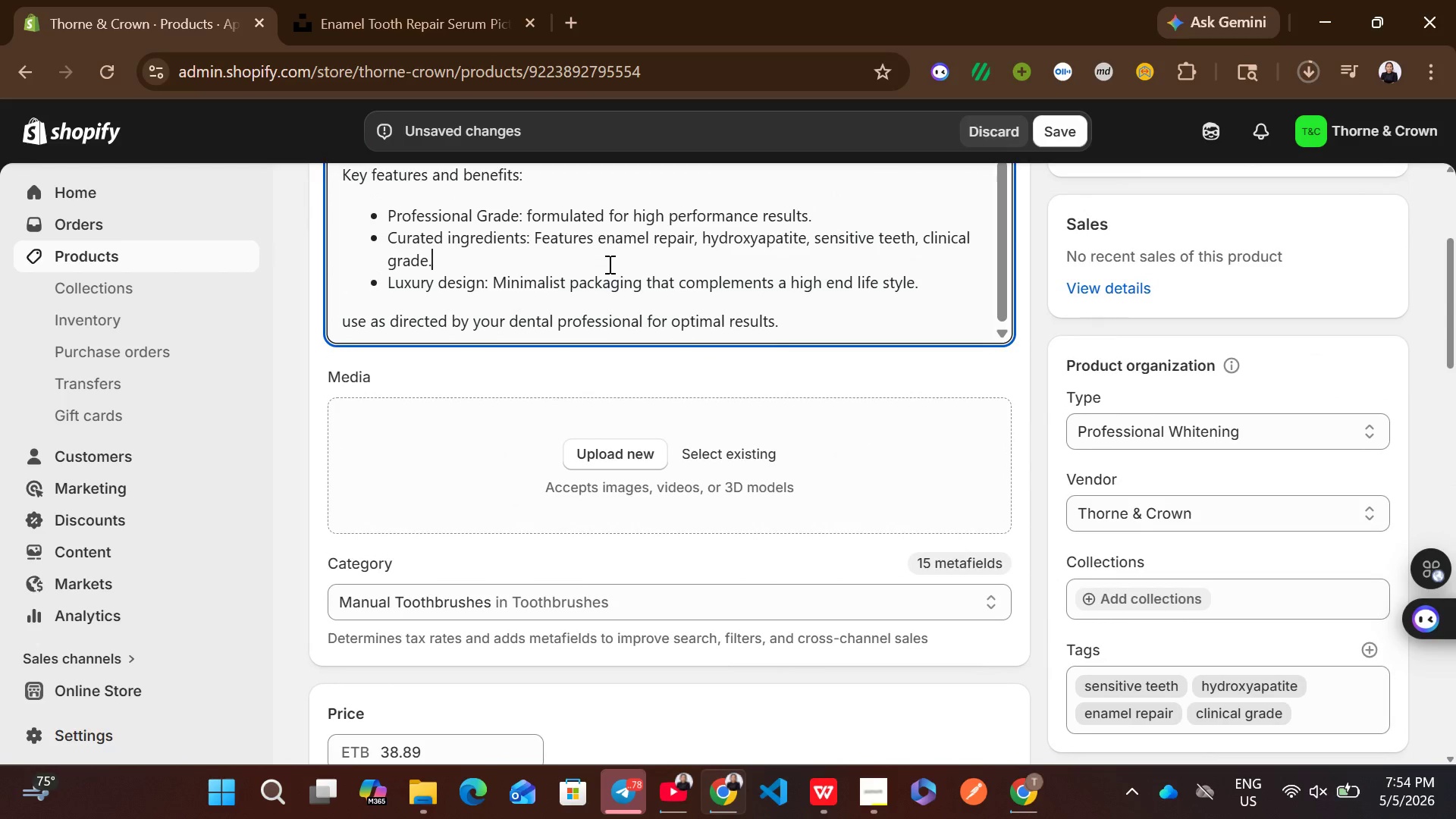 
wait(5.88)
 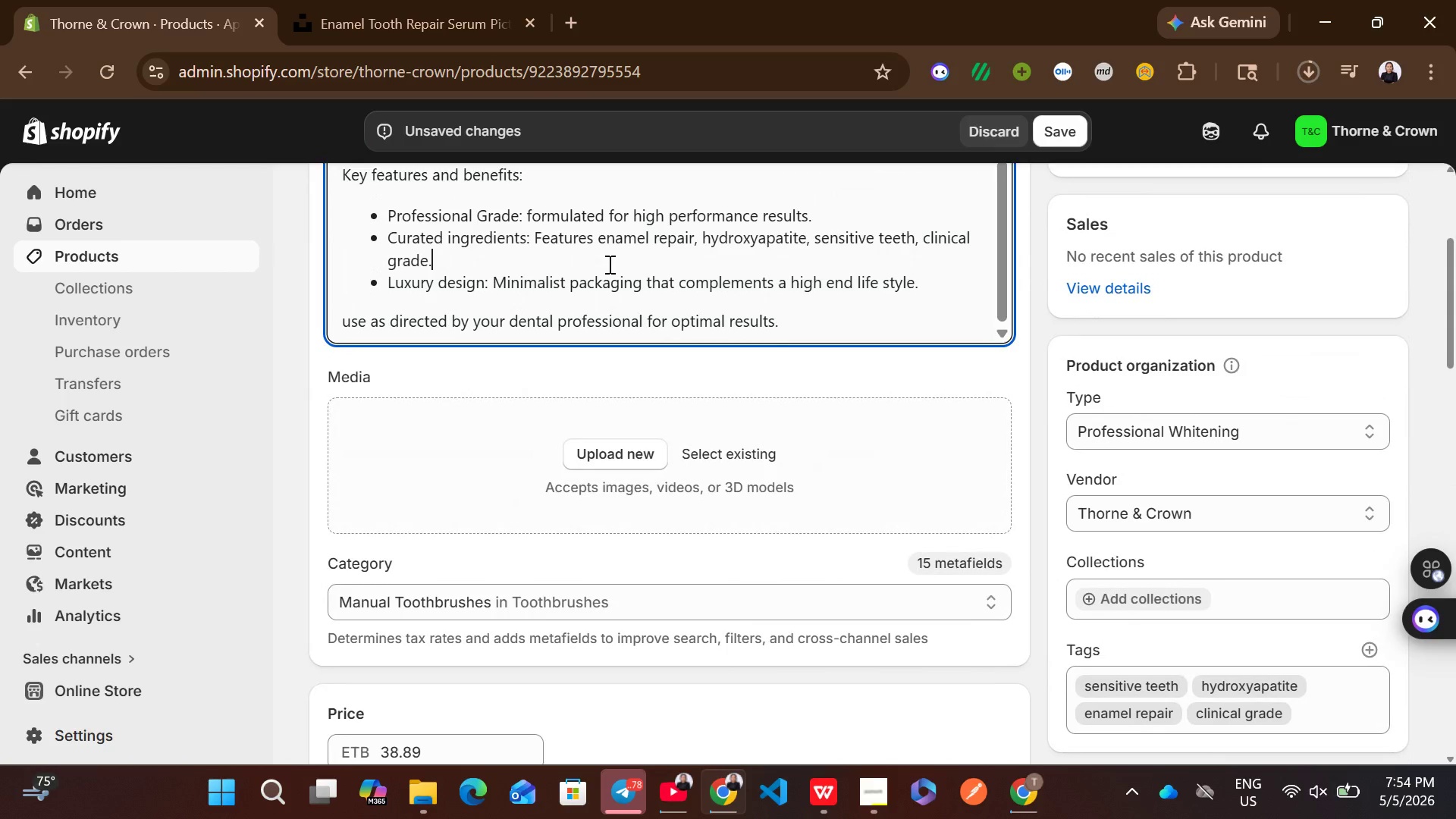 
key(Control+A)
 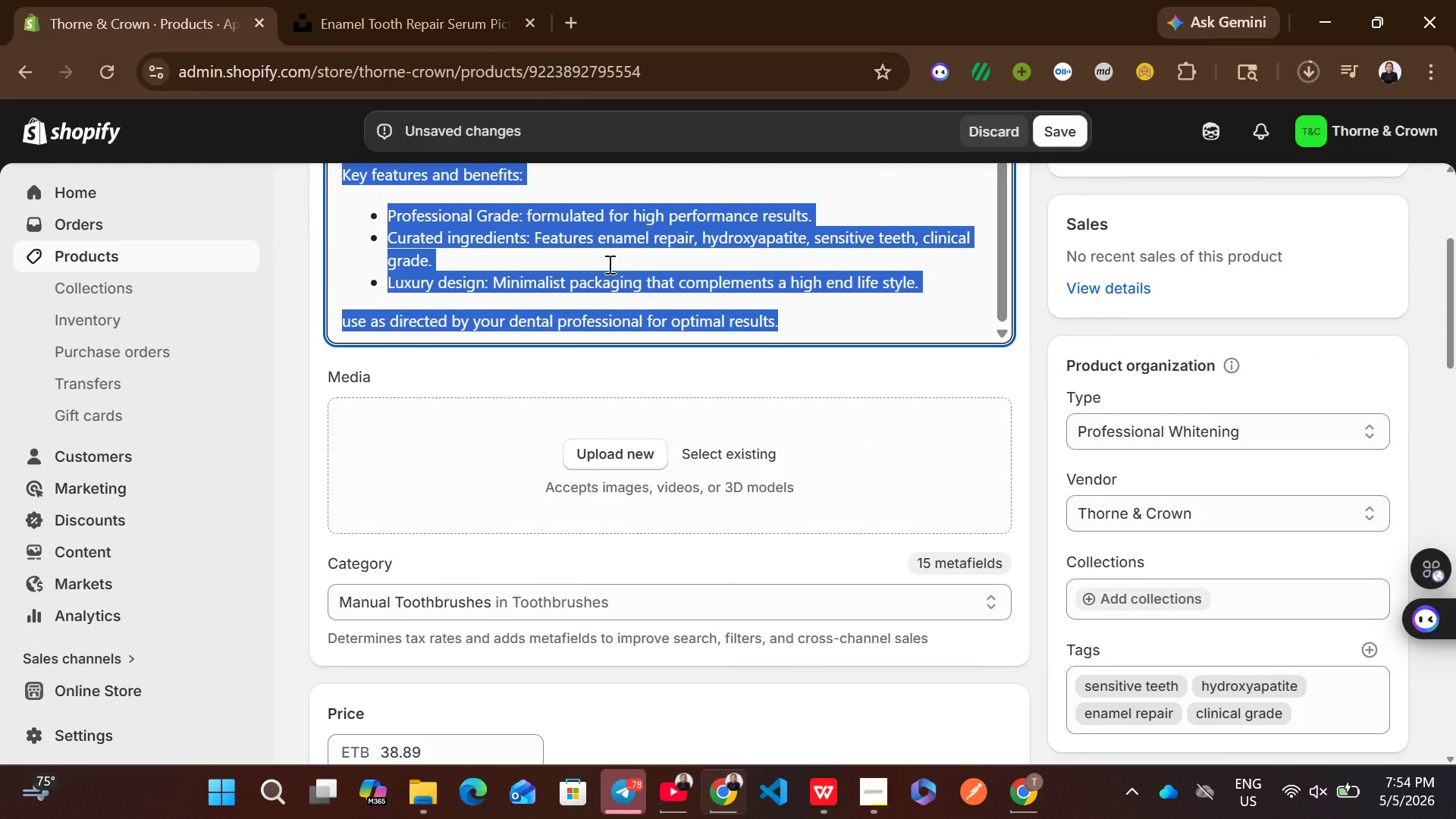 
key(Control+C)
 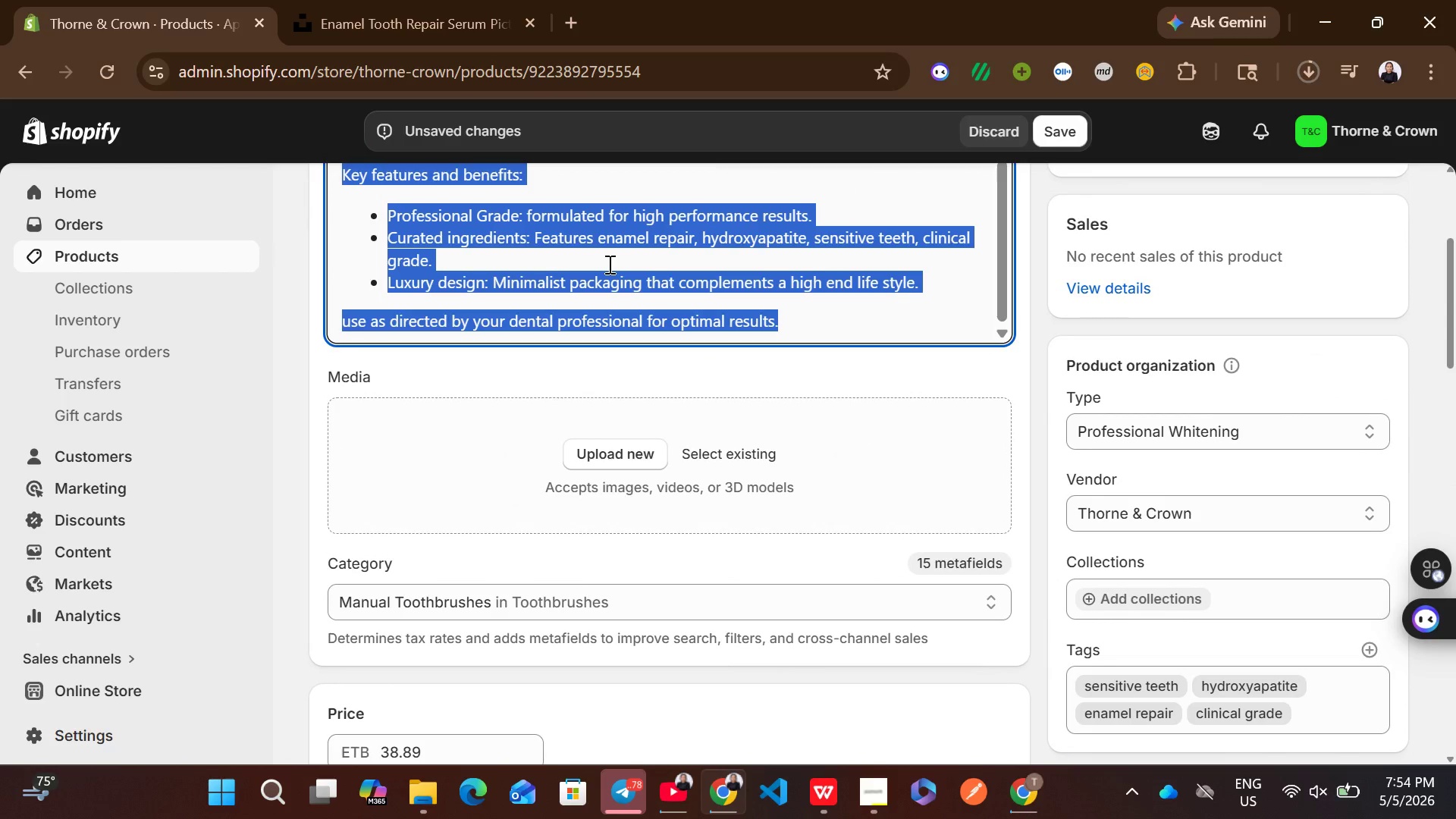 
left_click([608, 264])
 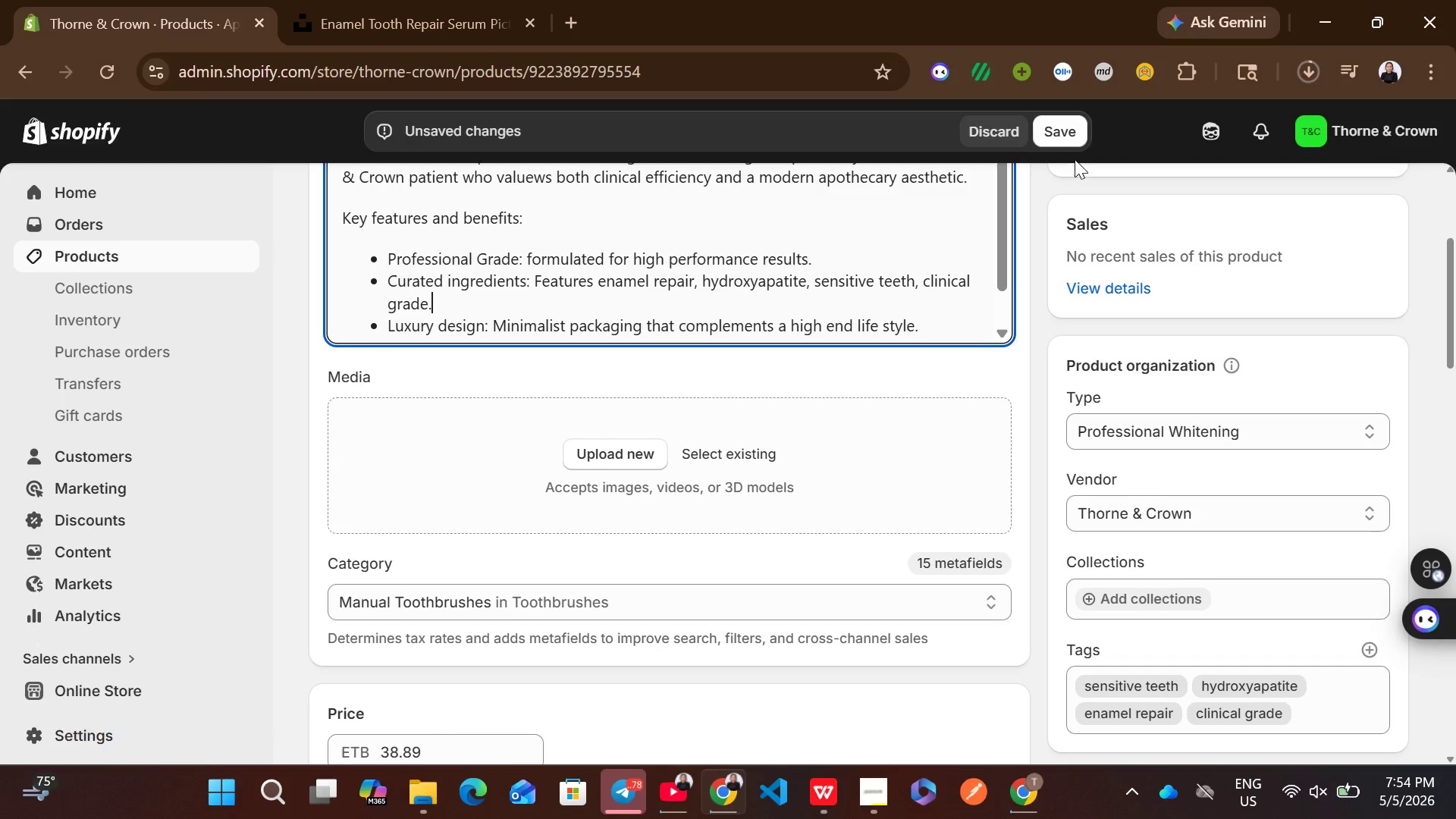 
left_click([1059, 136])
 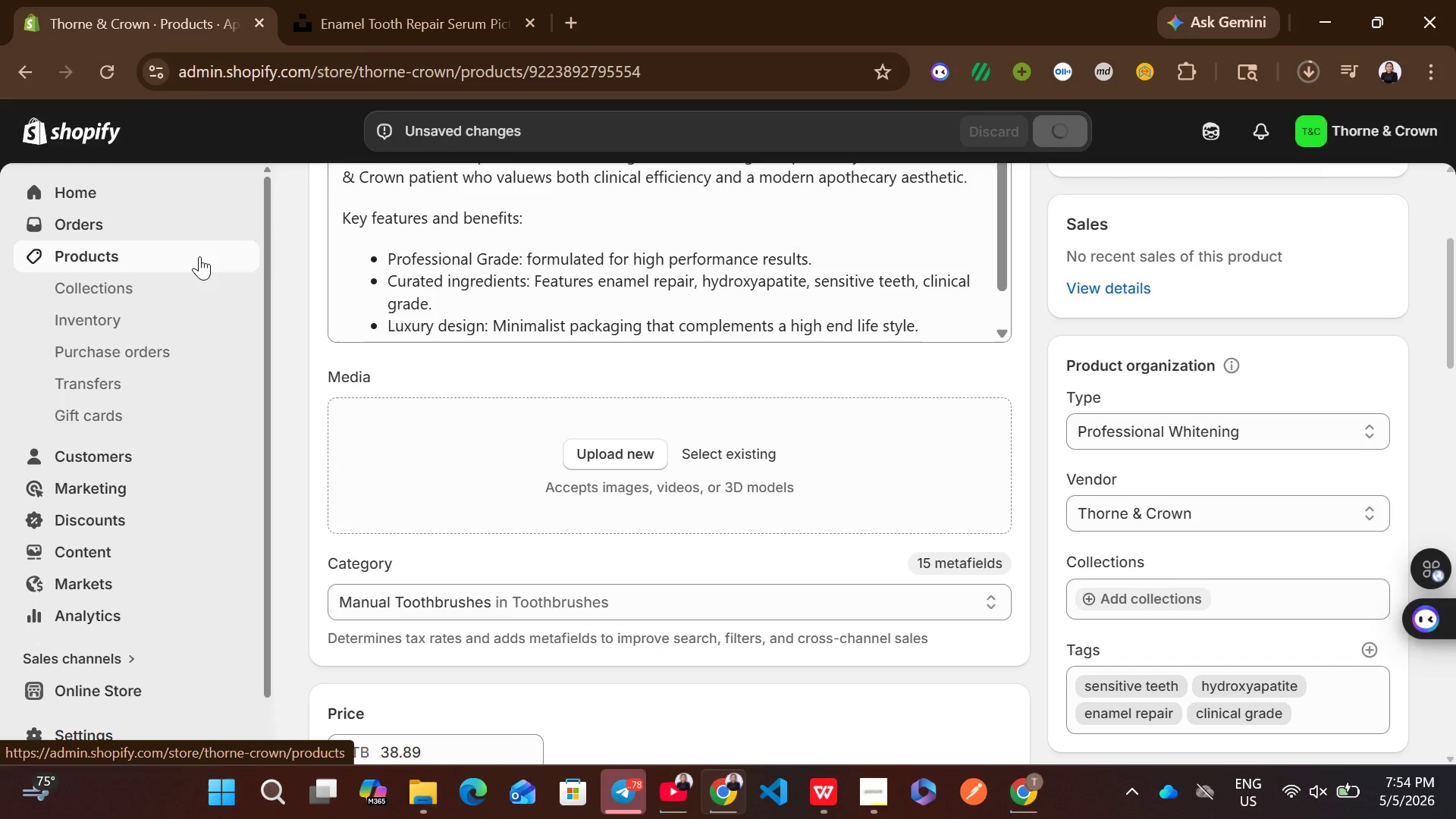 
left_click([199, 256])
 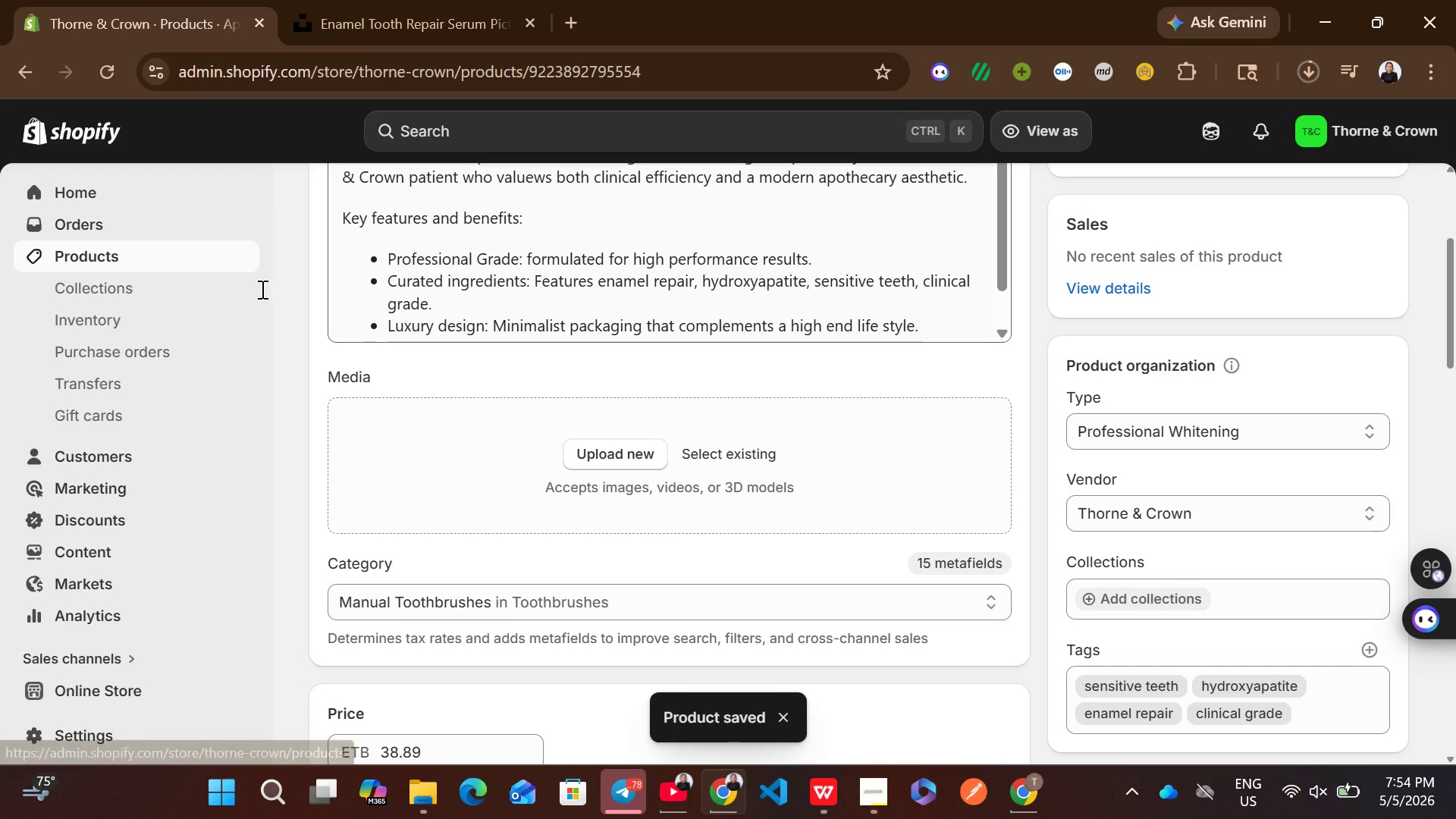 
left_click([221, 267])
 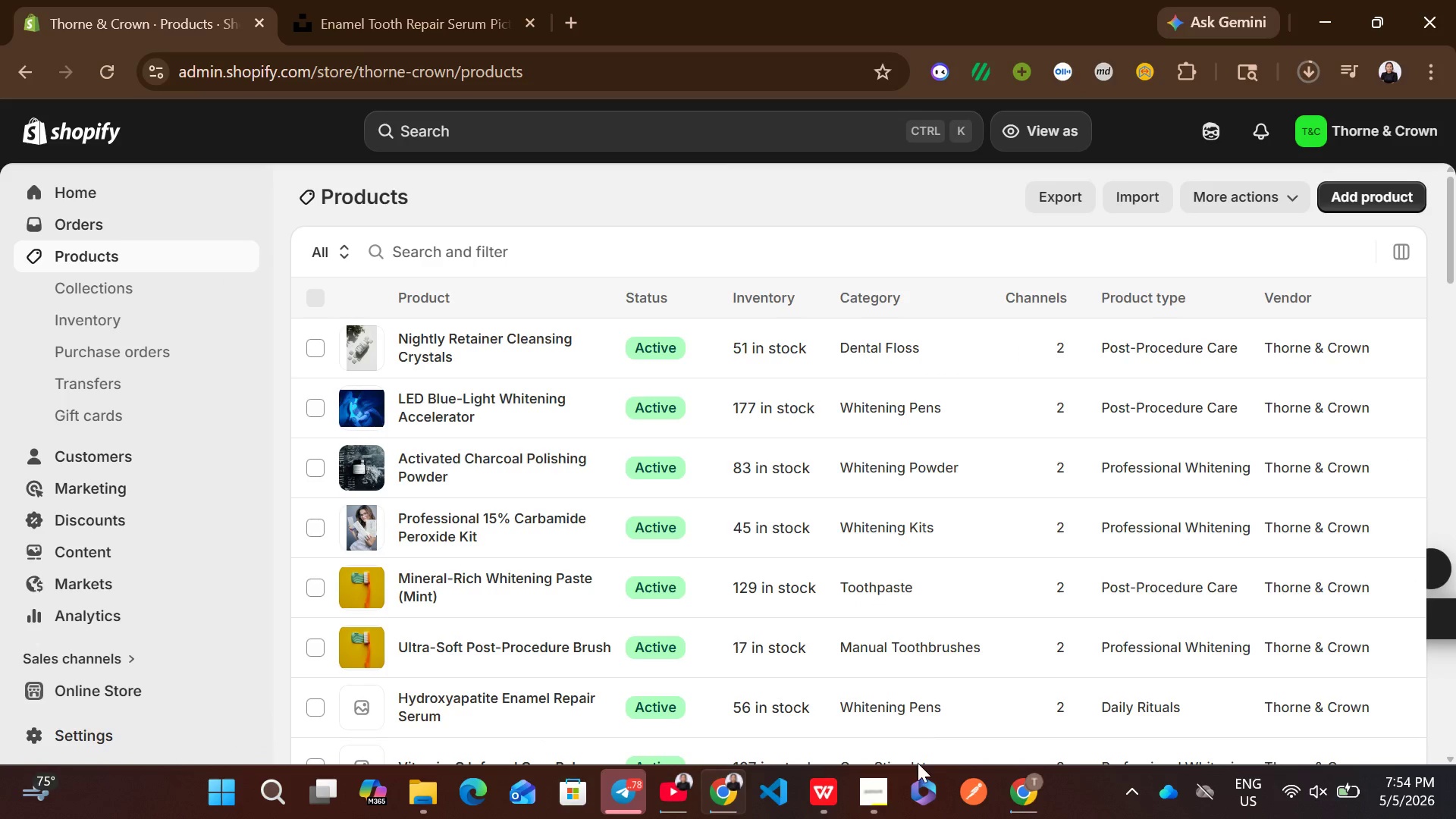 
left_click([868, 814])